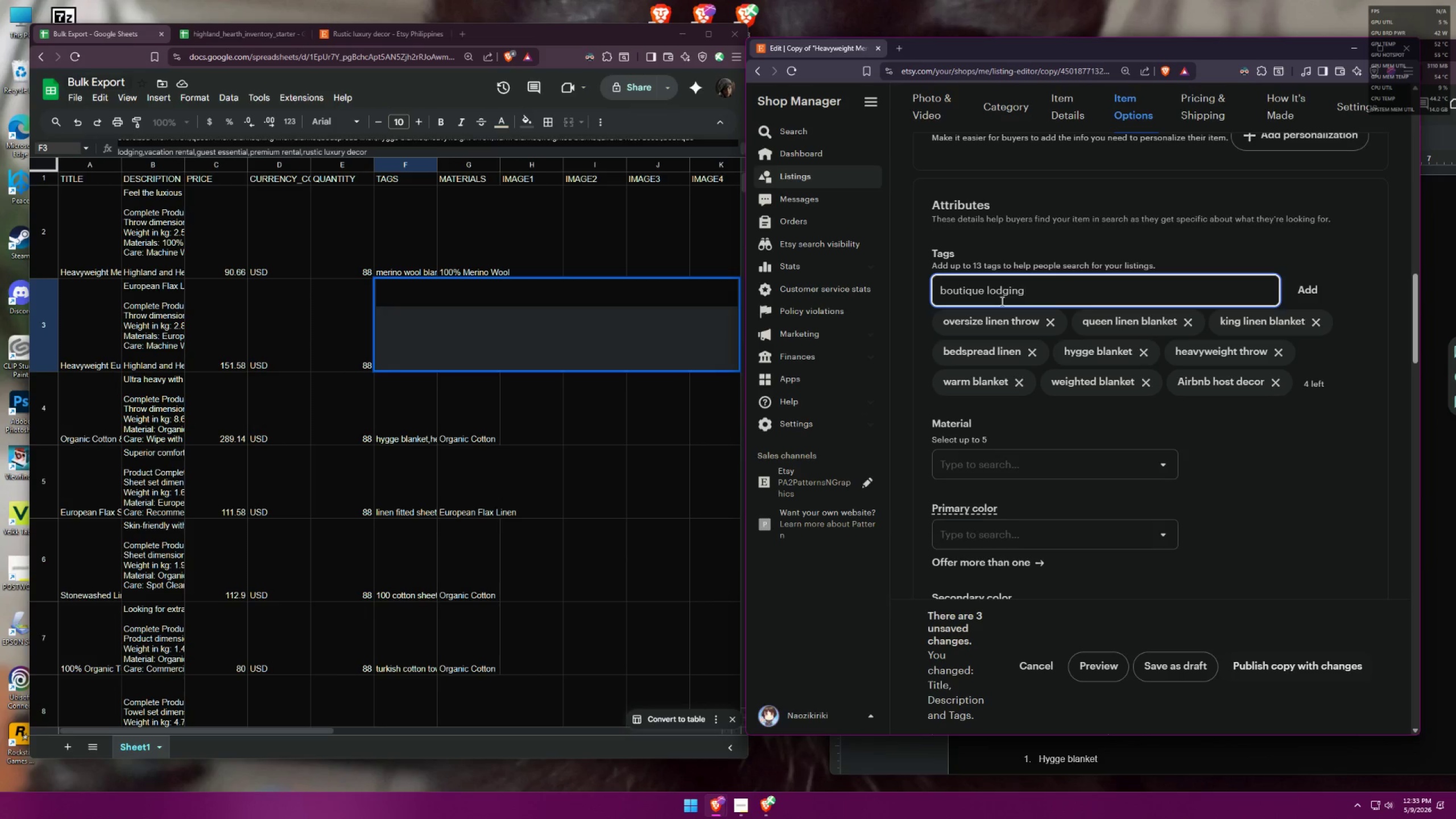 
key(Enter)
 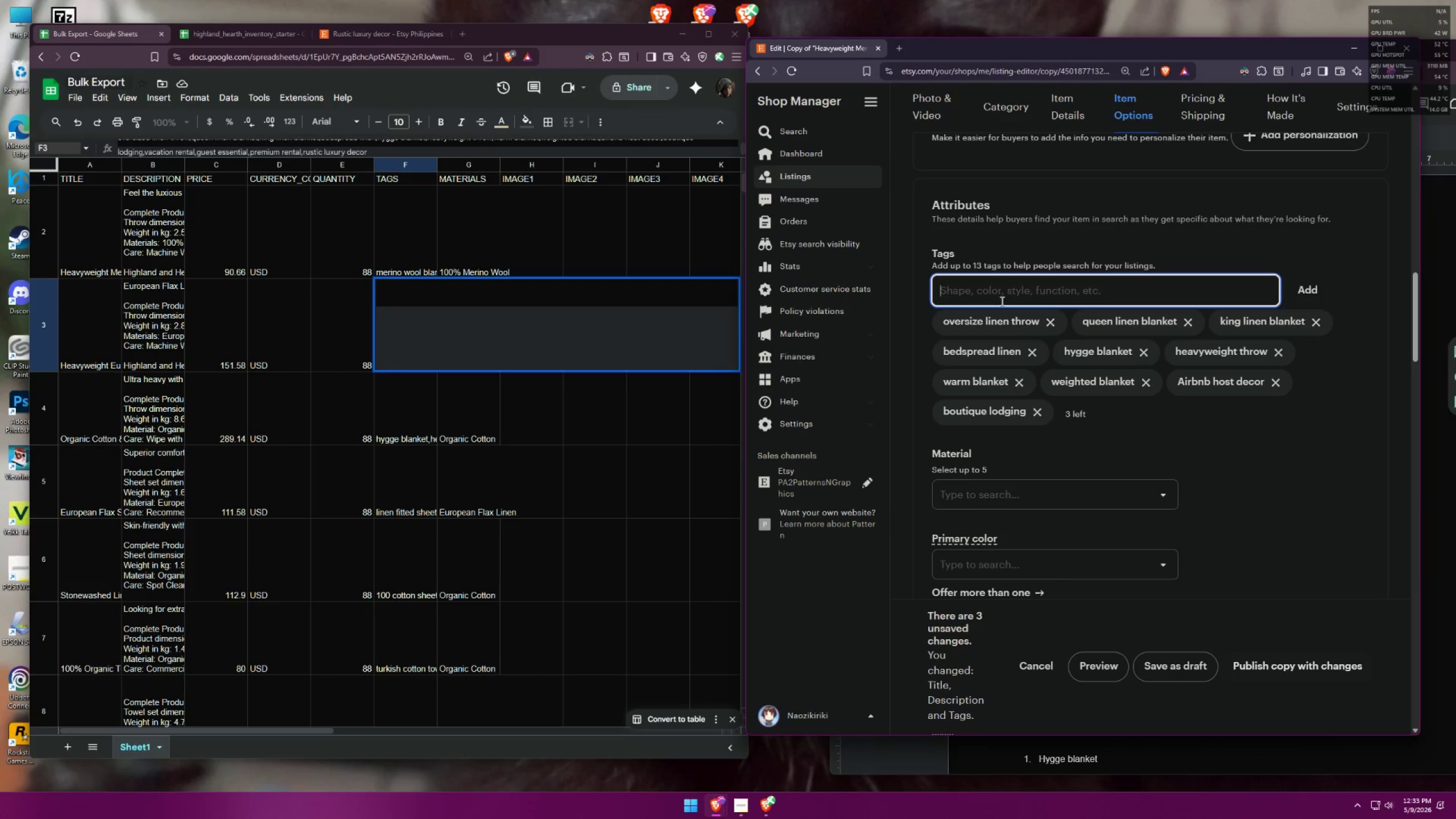 
type(vacation rental )
 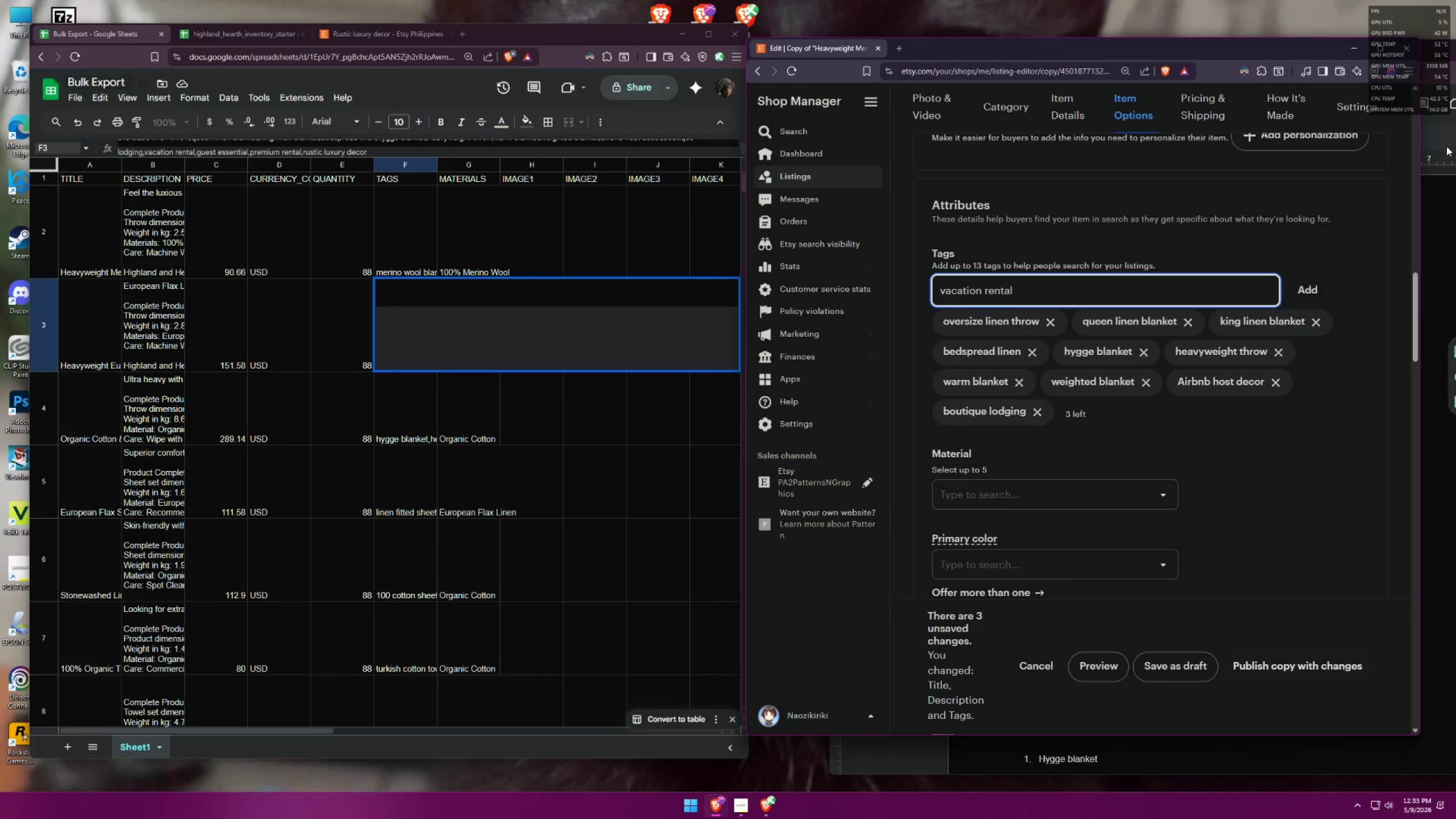 
left_click([1445, 136])
 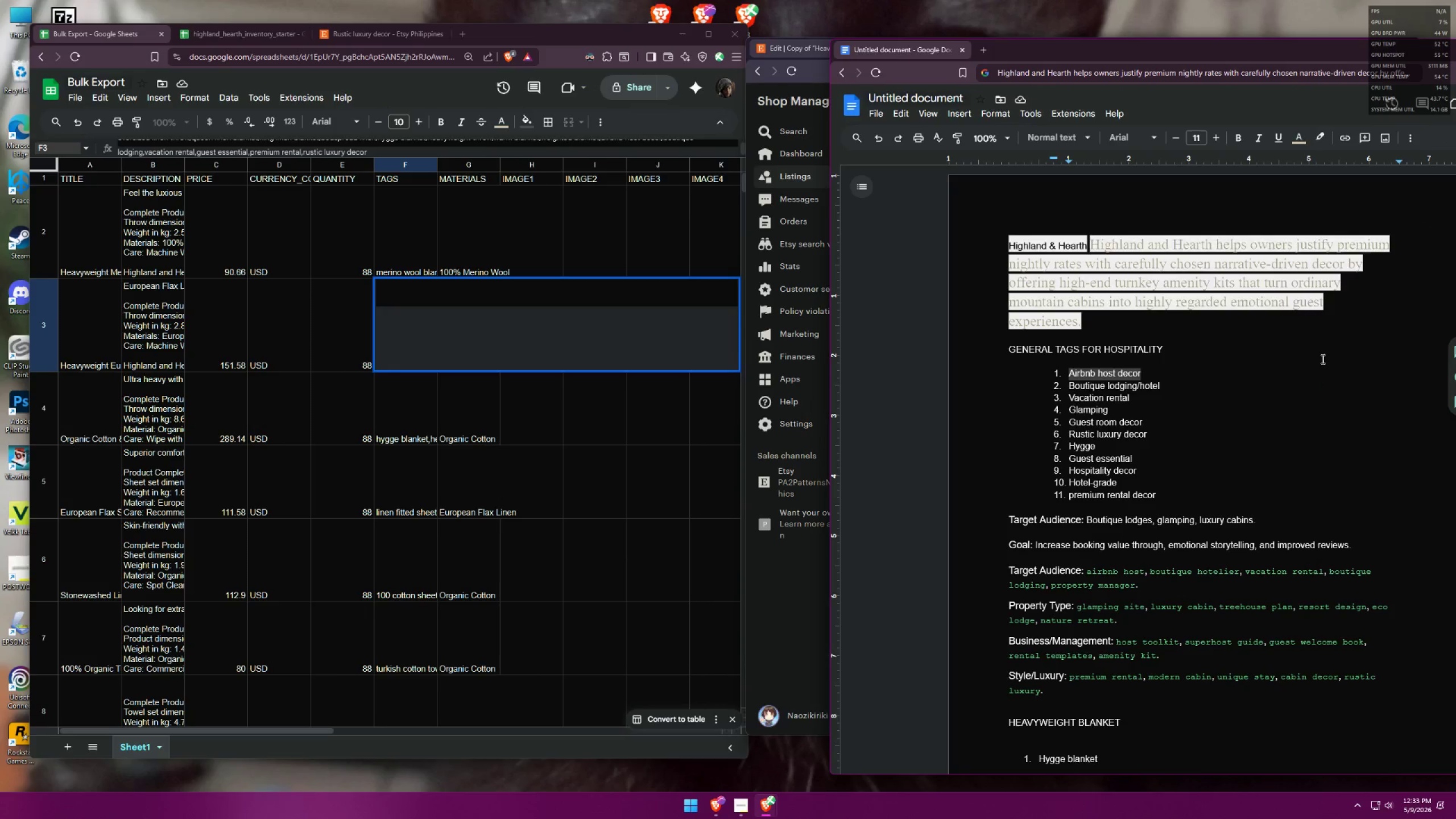 
left_click([1164, 498])
 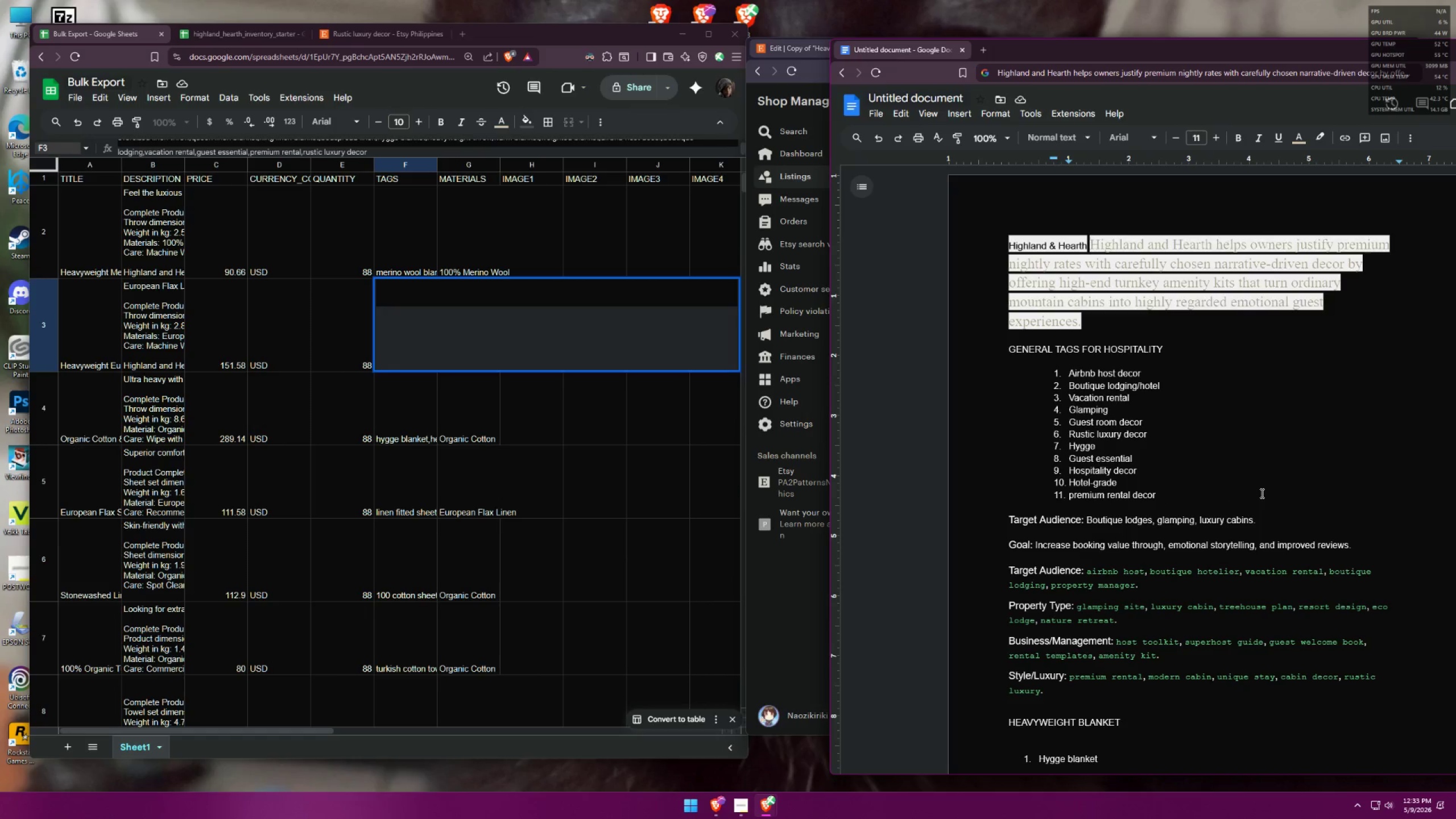 
key(Enter)
 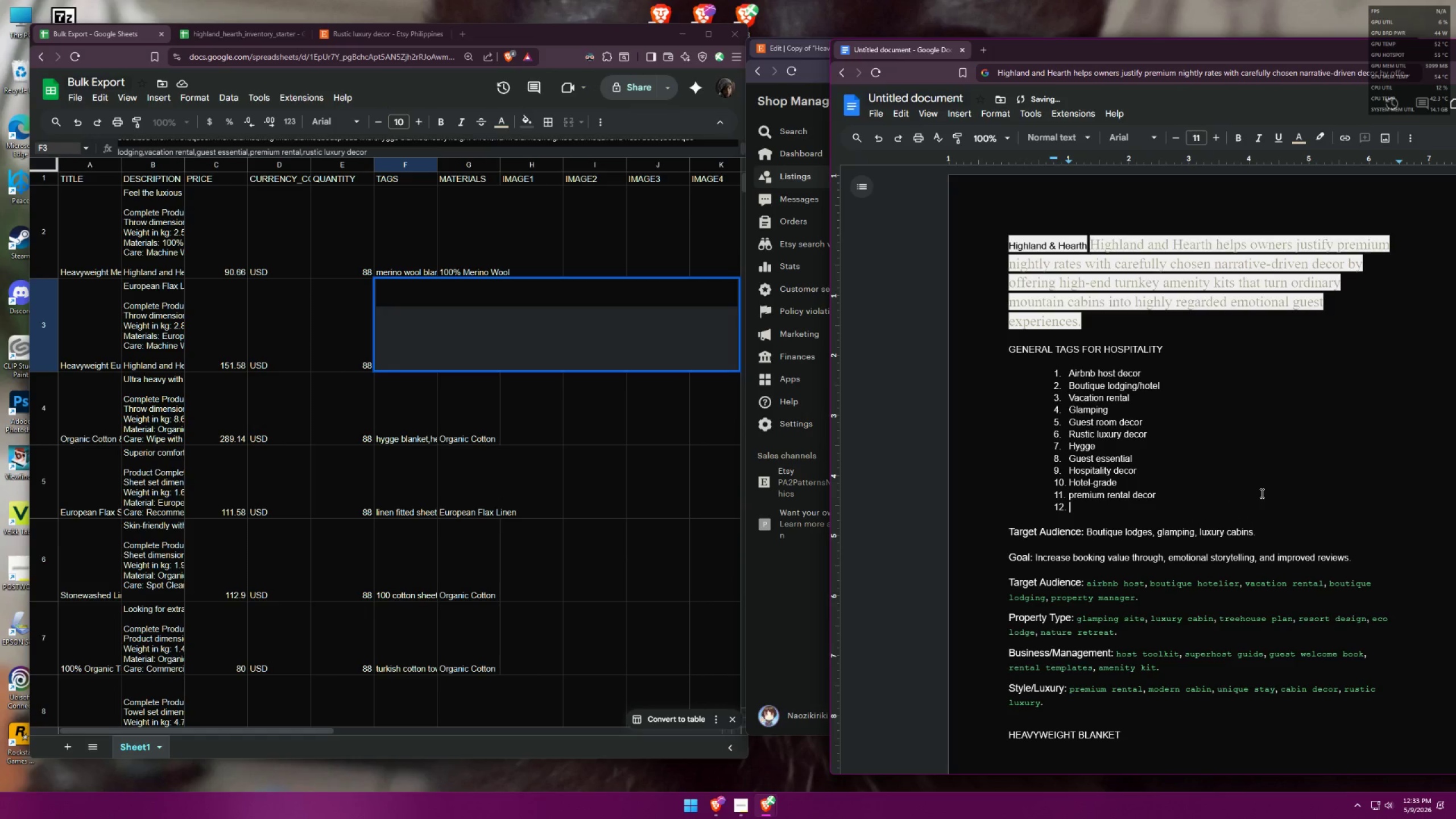 
type(vacation rental decor)
 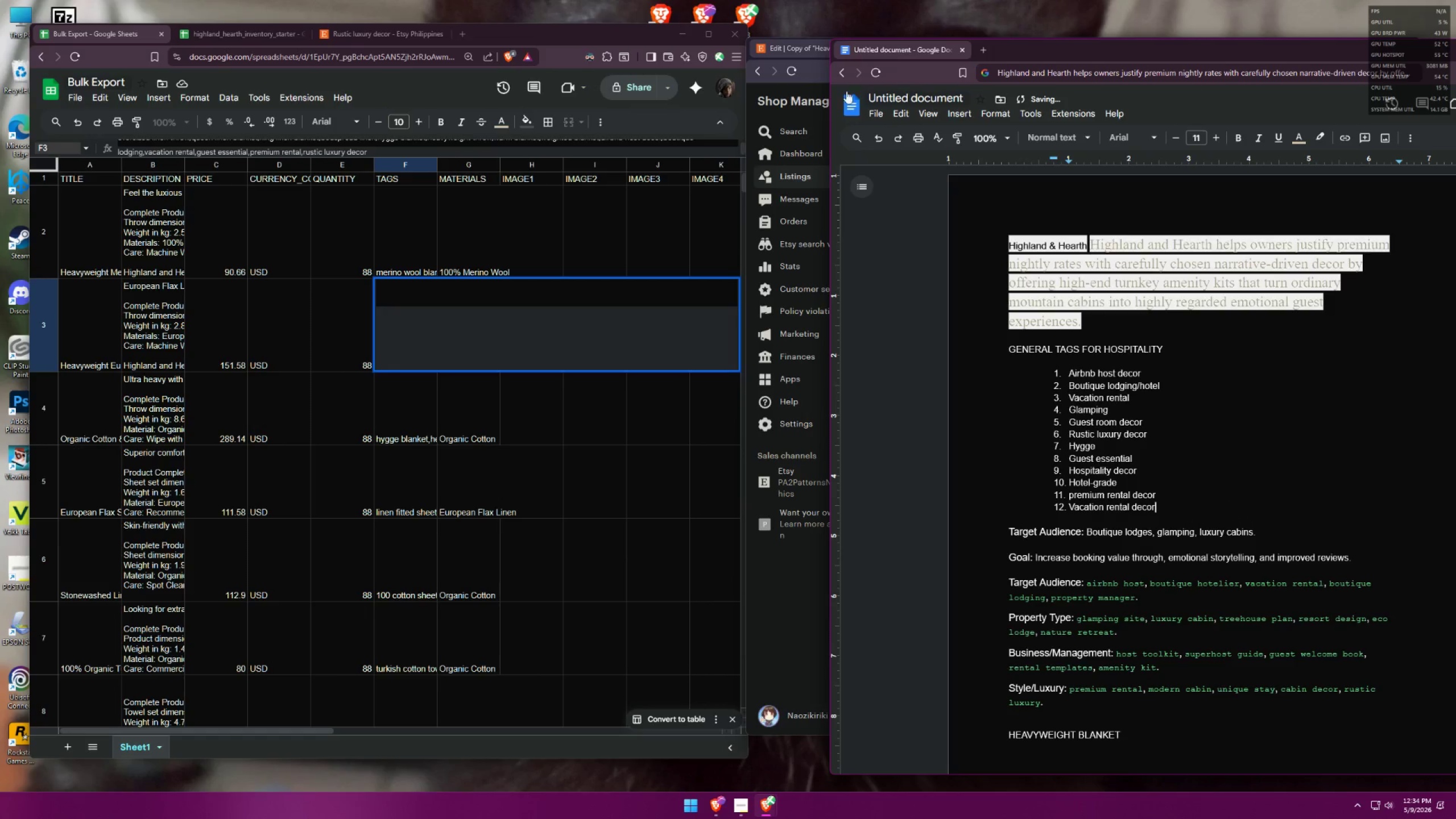 
left_click([810, 71])
 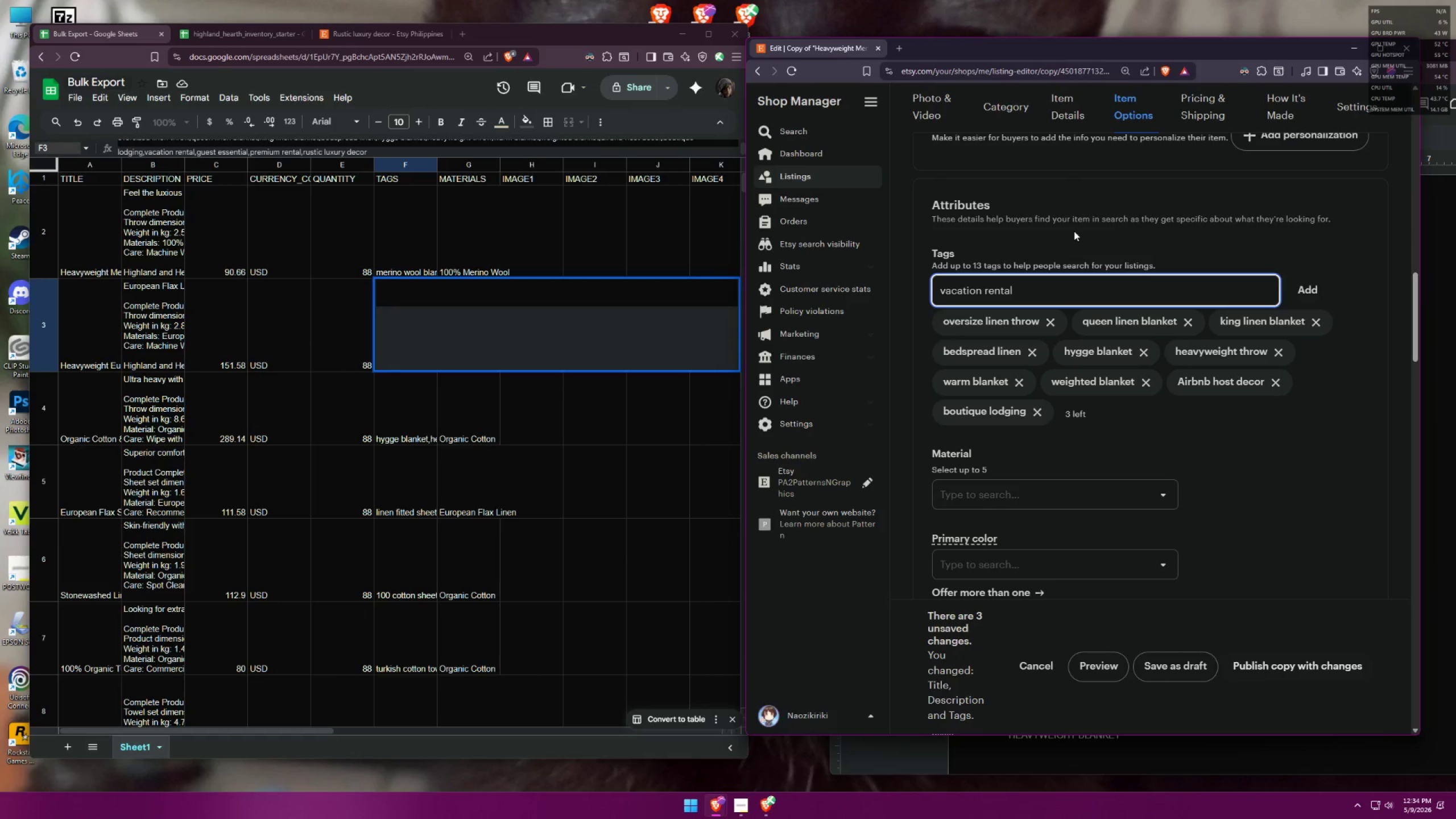 
type(decor)
key(Backspace)
key(Backspace)
key(Backspace)
key(Backspace)
key(Backspace)
key(Backspace)
 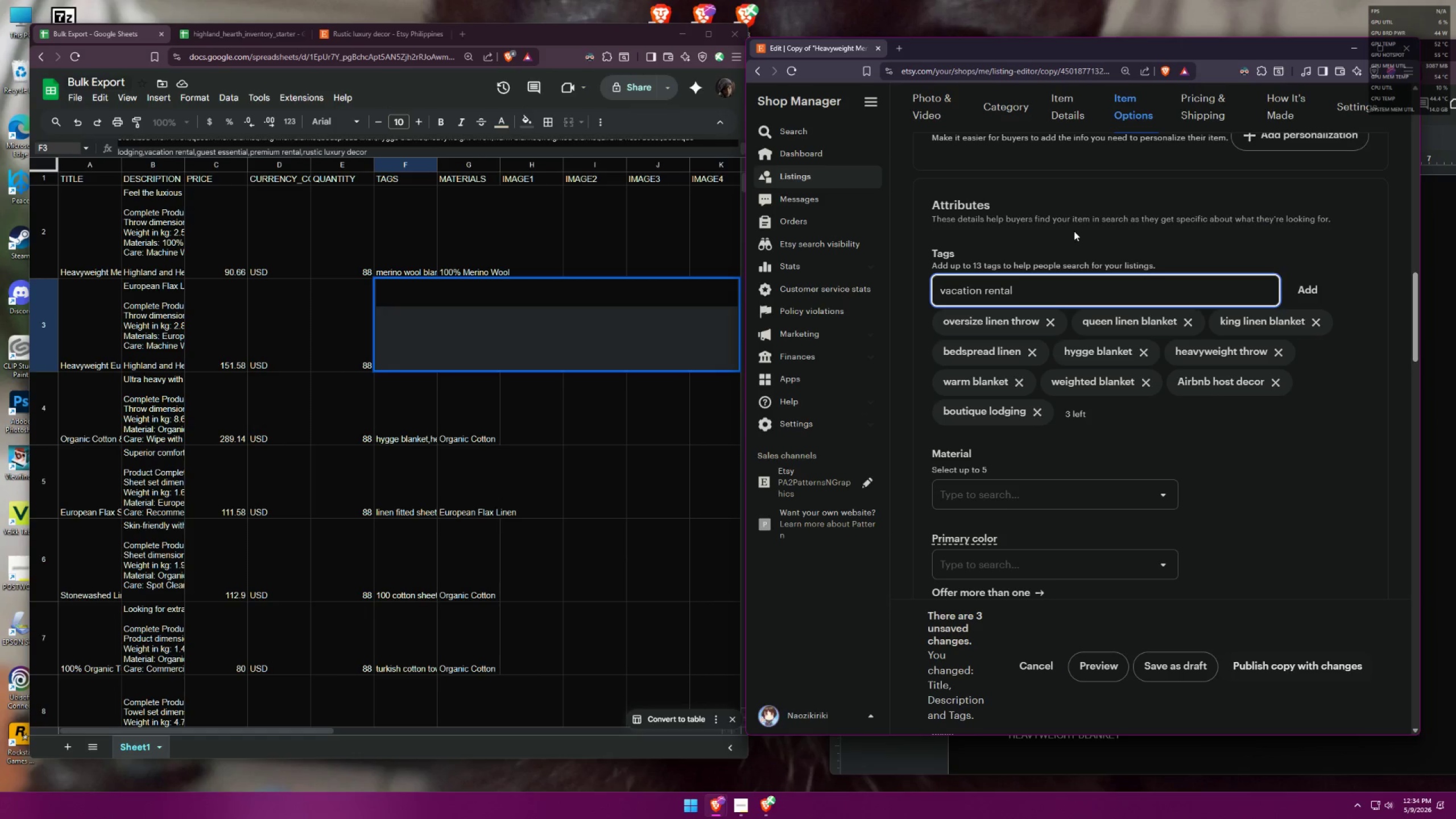 
key(Enter)
 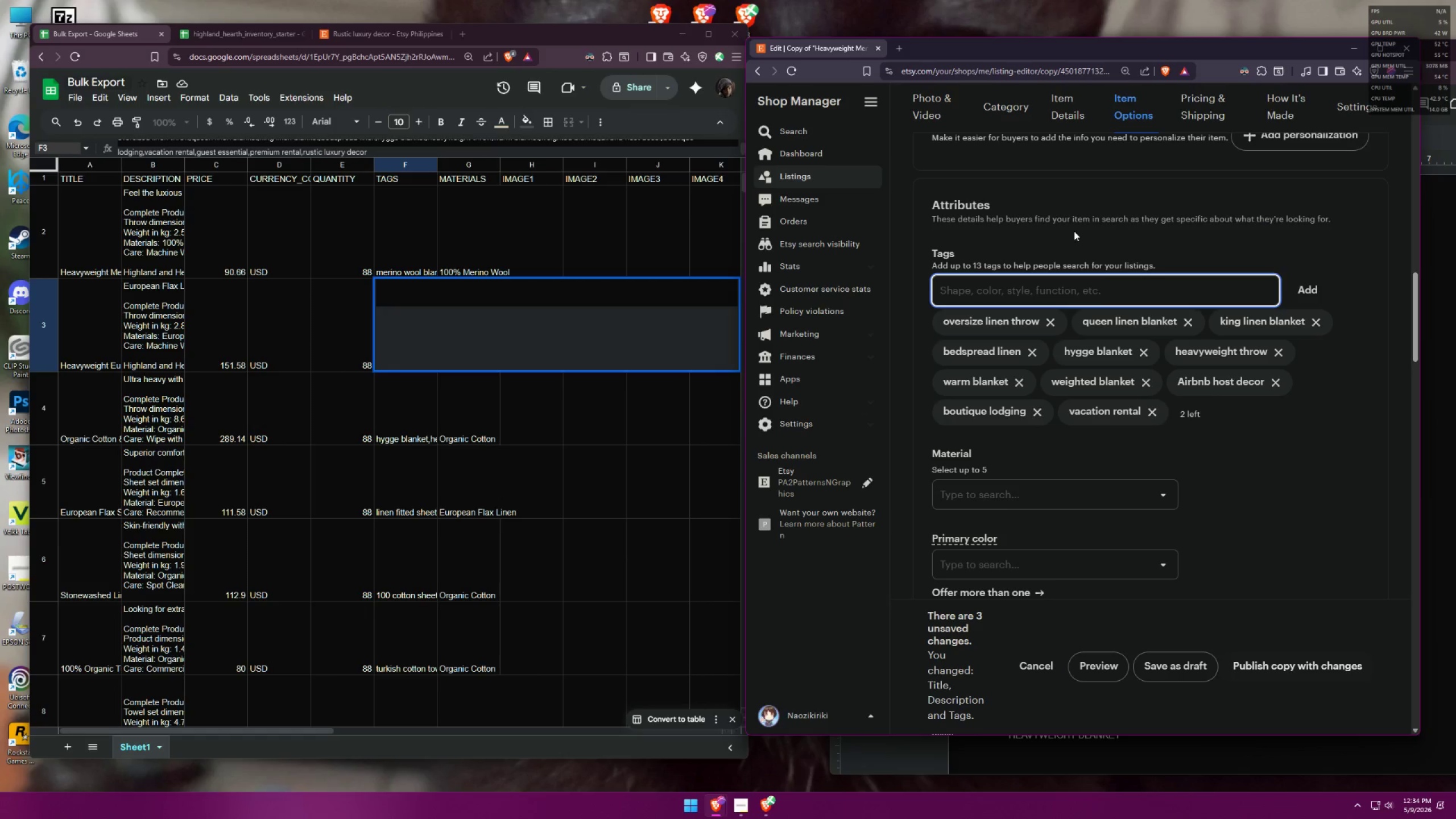 
key(Alt+AltLeft)
 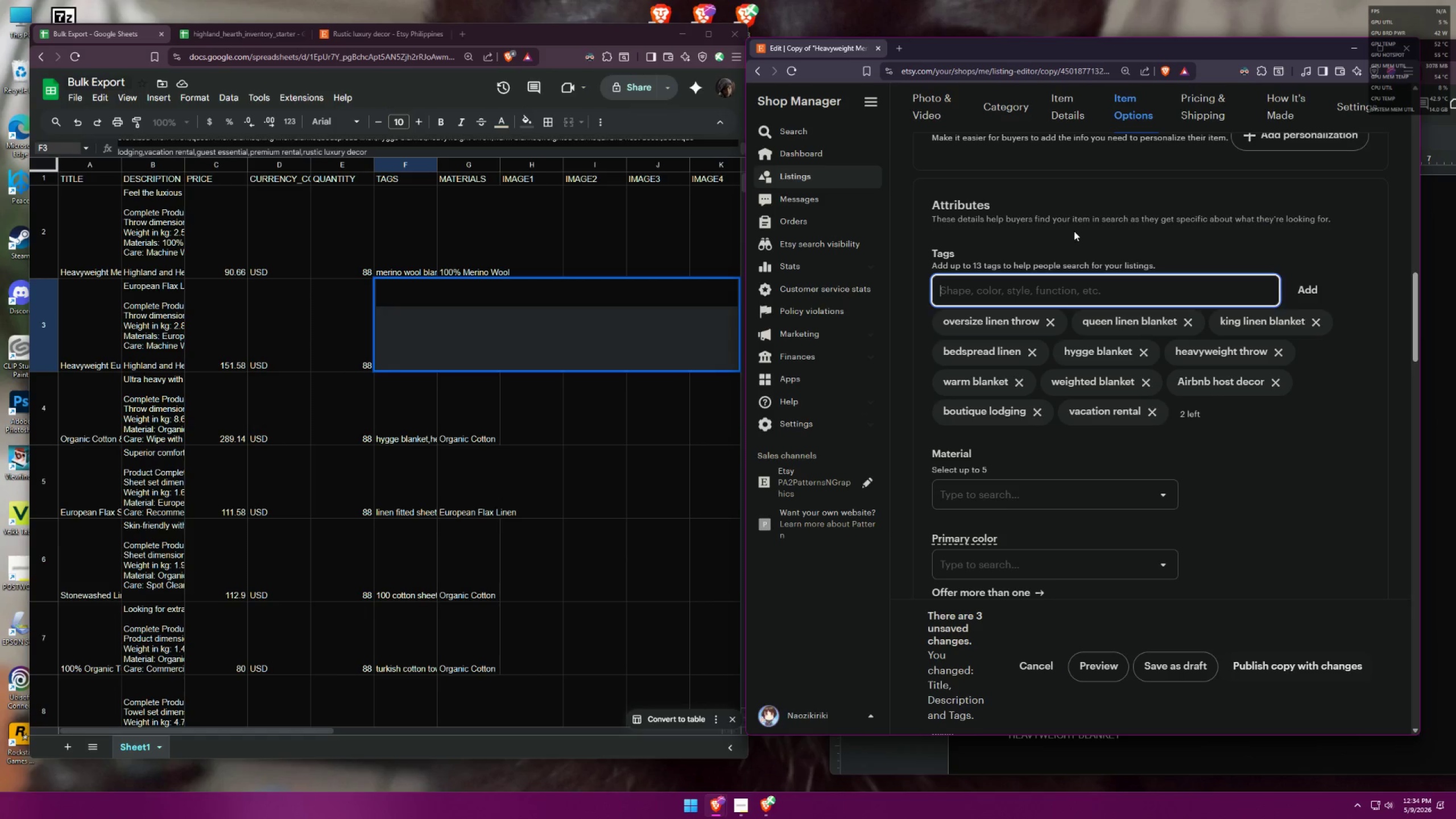 
key(Alt+Tab)
 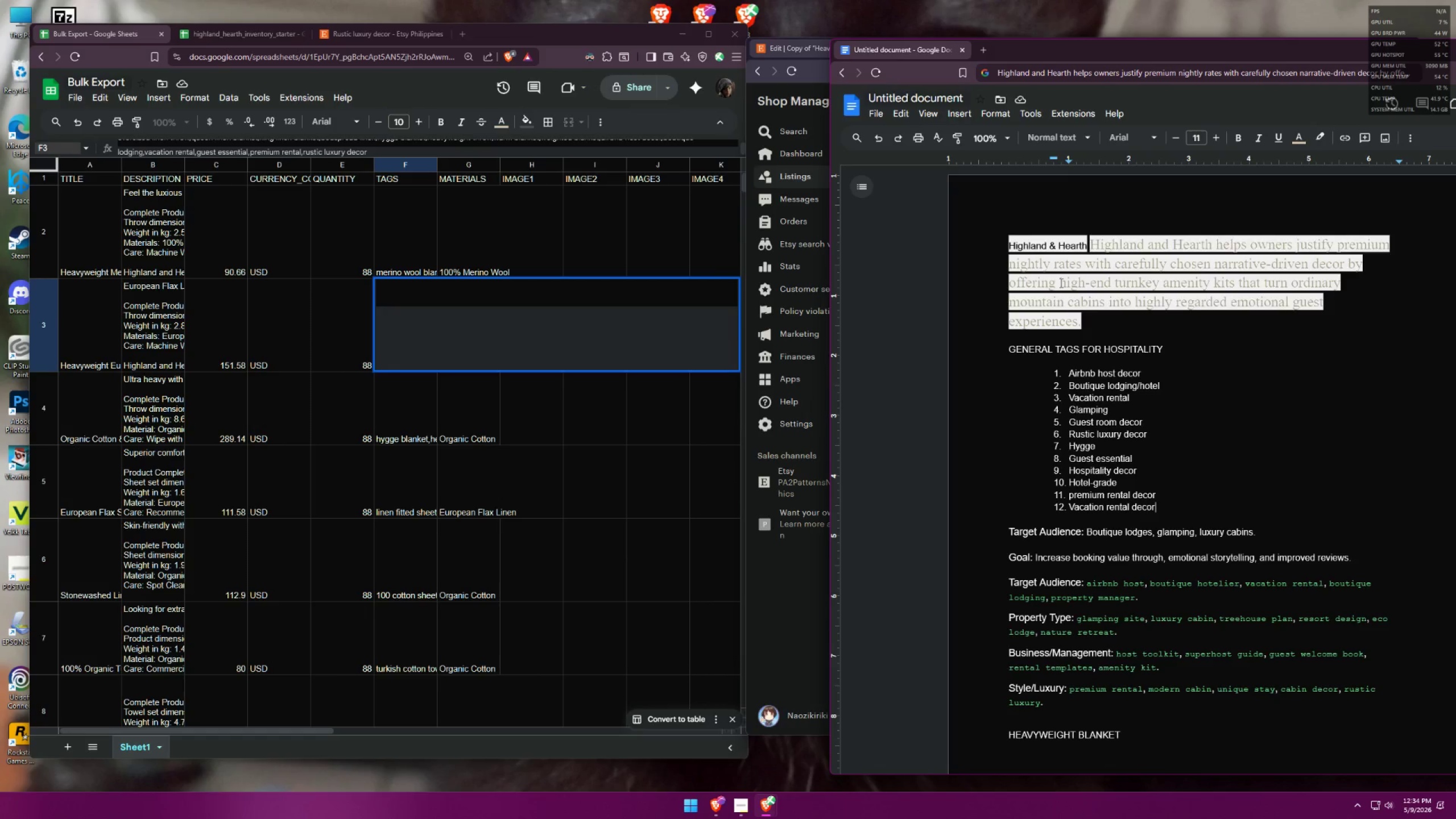 
key(Backspace)
 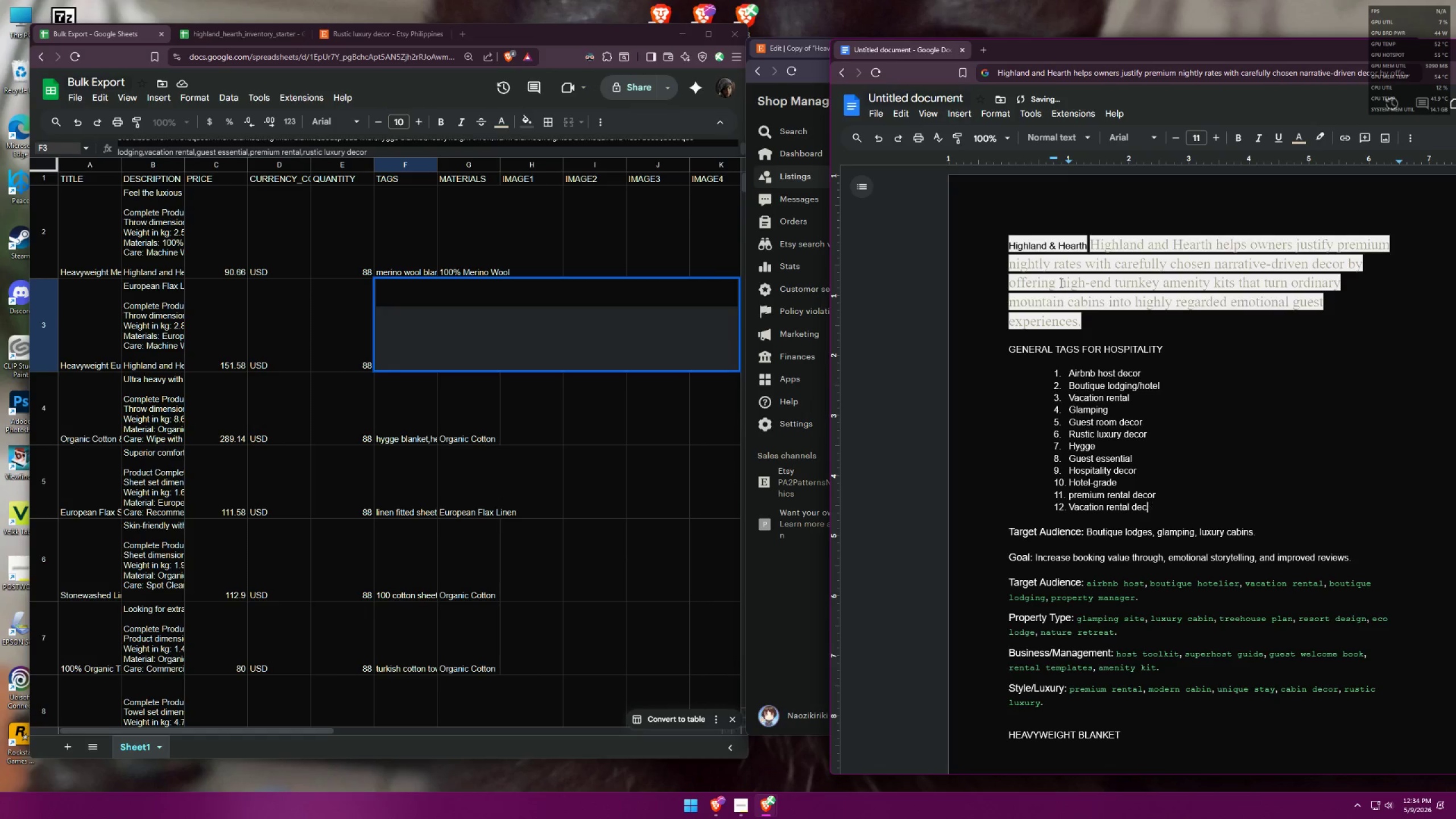 
hold_key(key=Backspace, duration=0.97)
 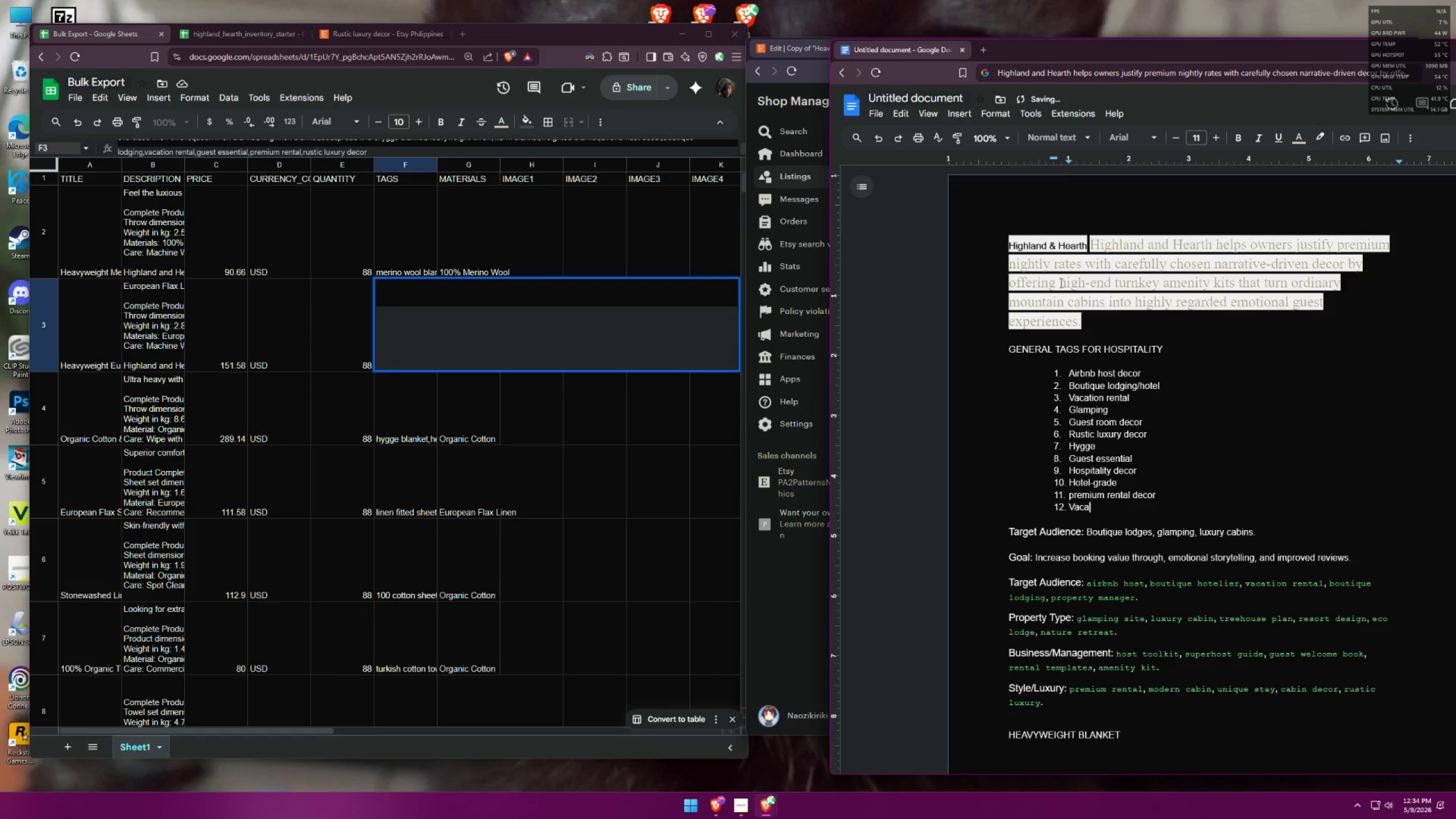 
key(Backspace)
 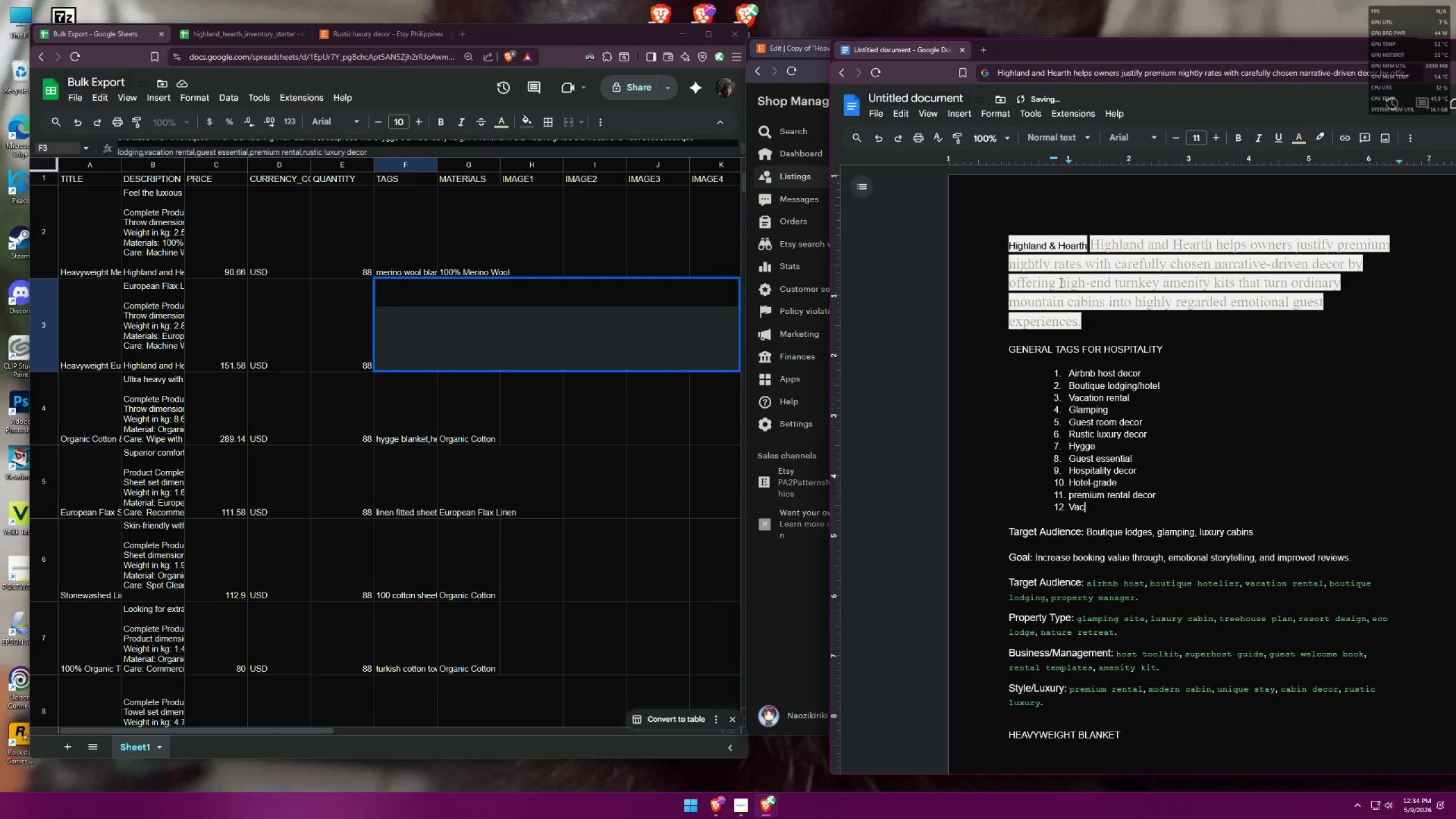 
key(Backspace)
 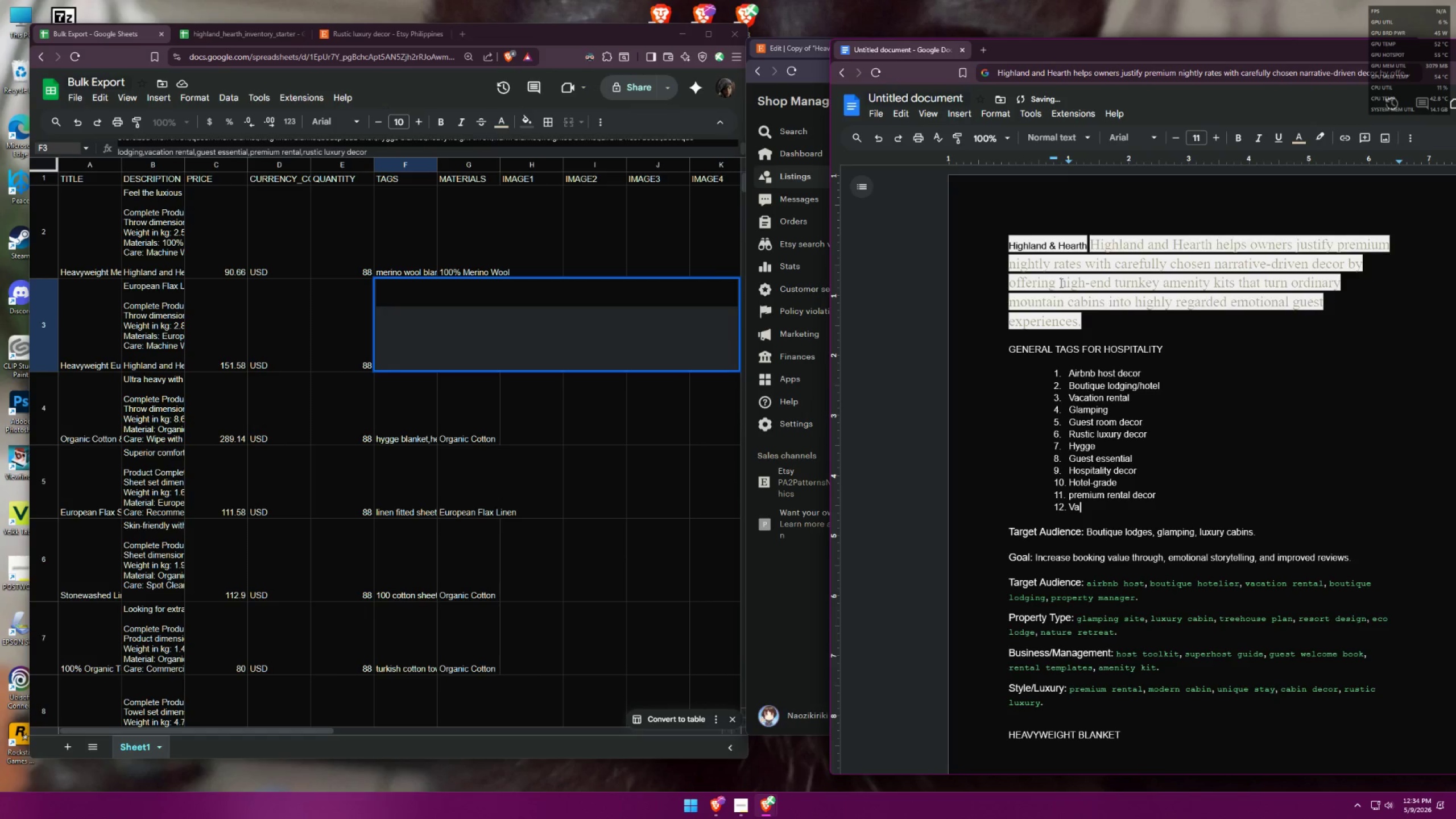 
key(Backspace)
 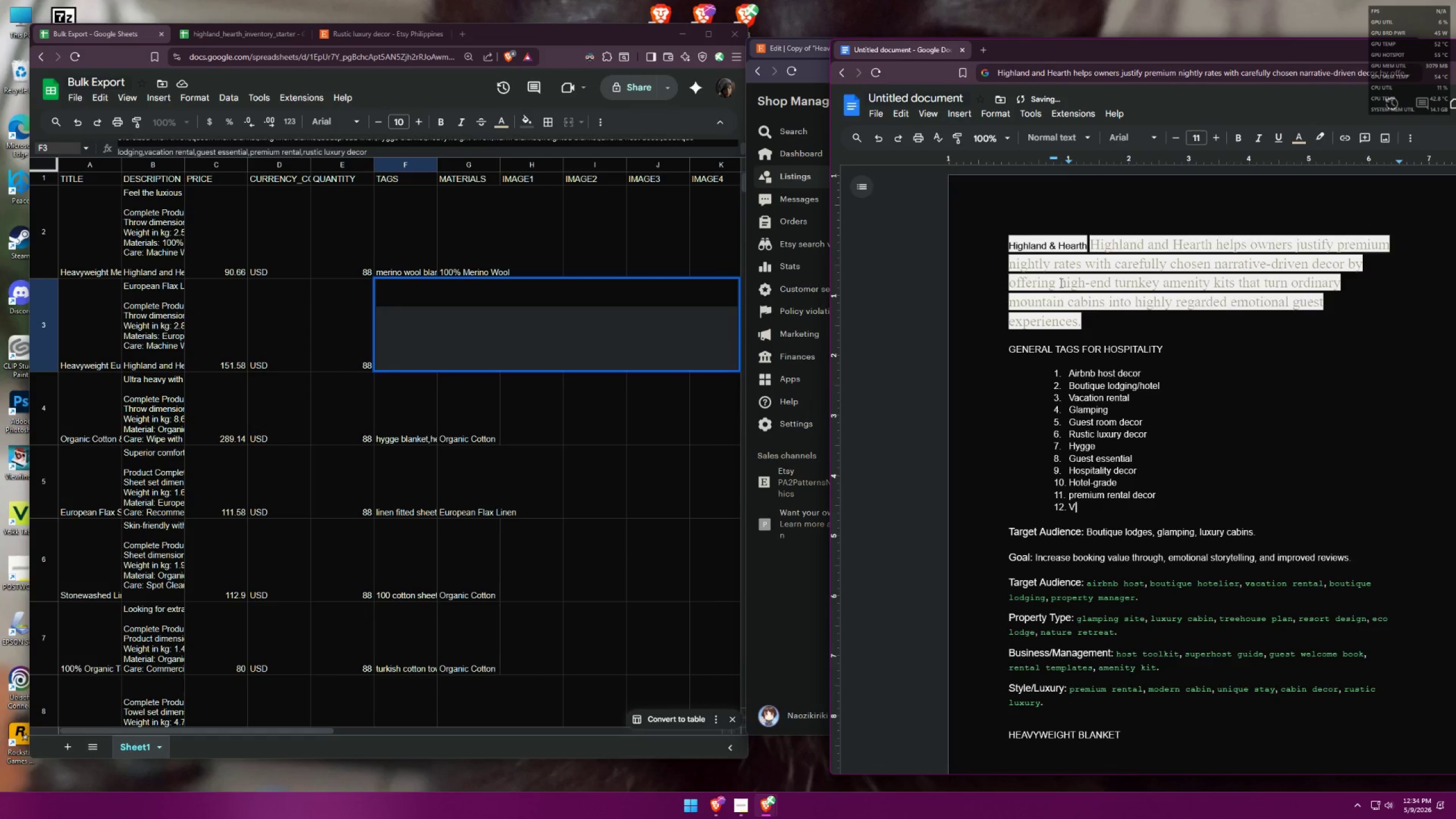 
key(Backspace)
 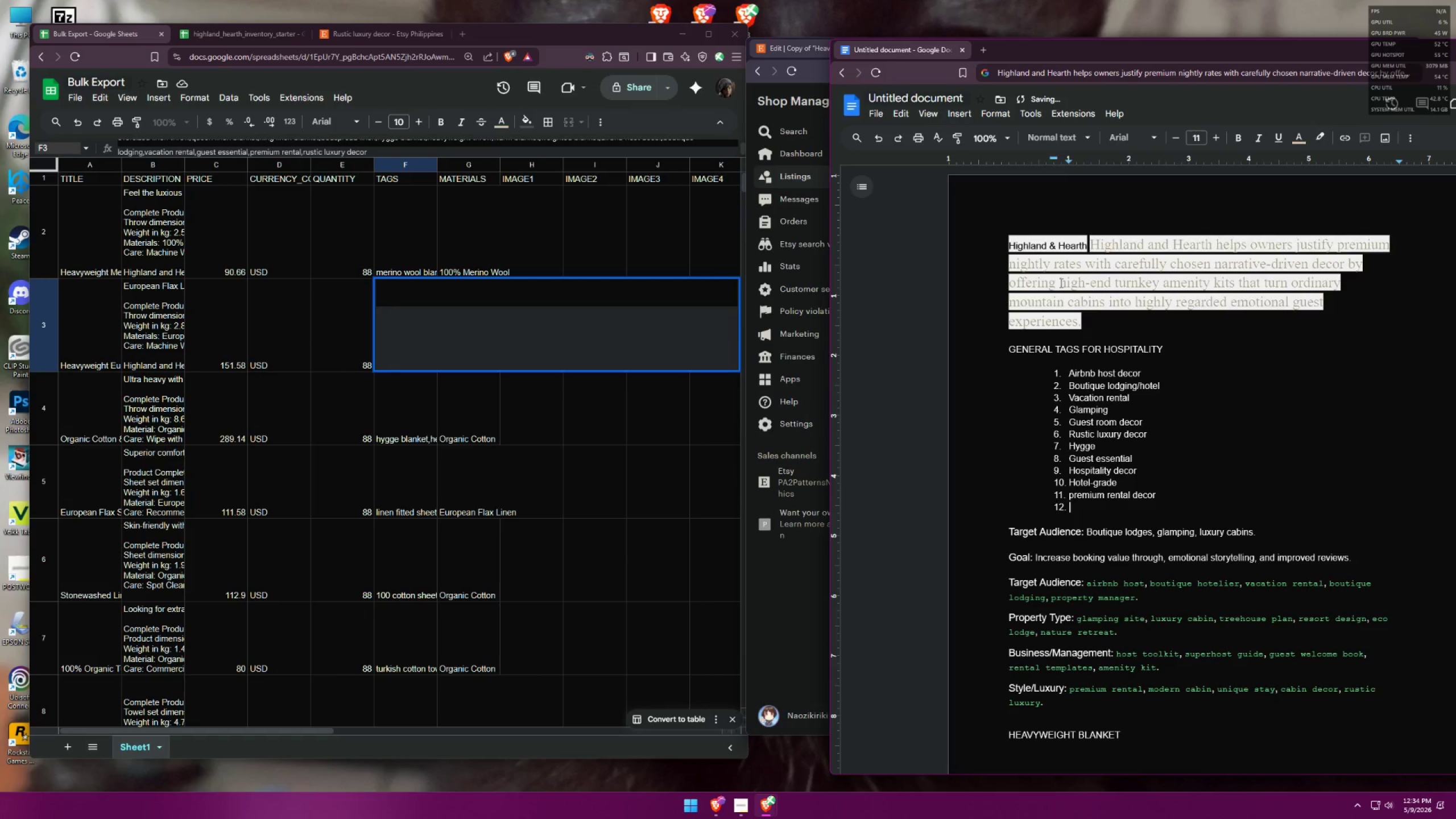 
key(Backspace)
 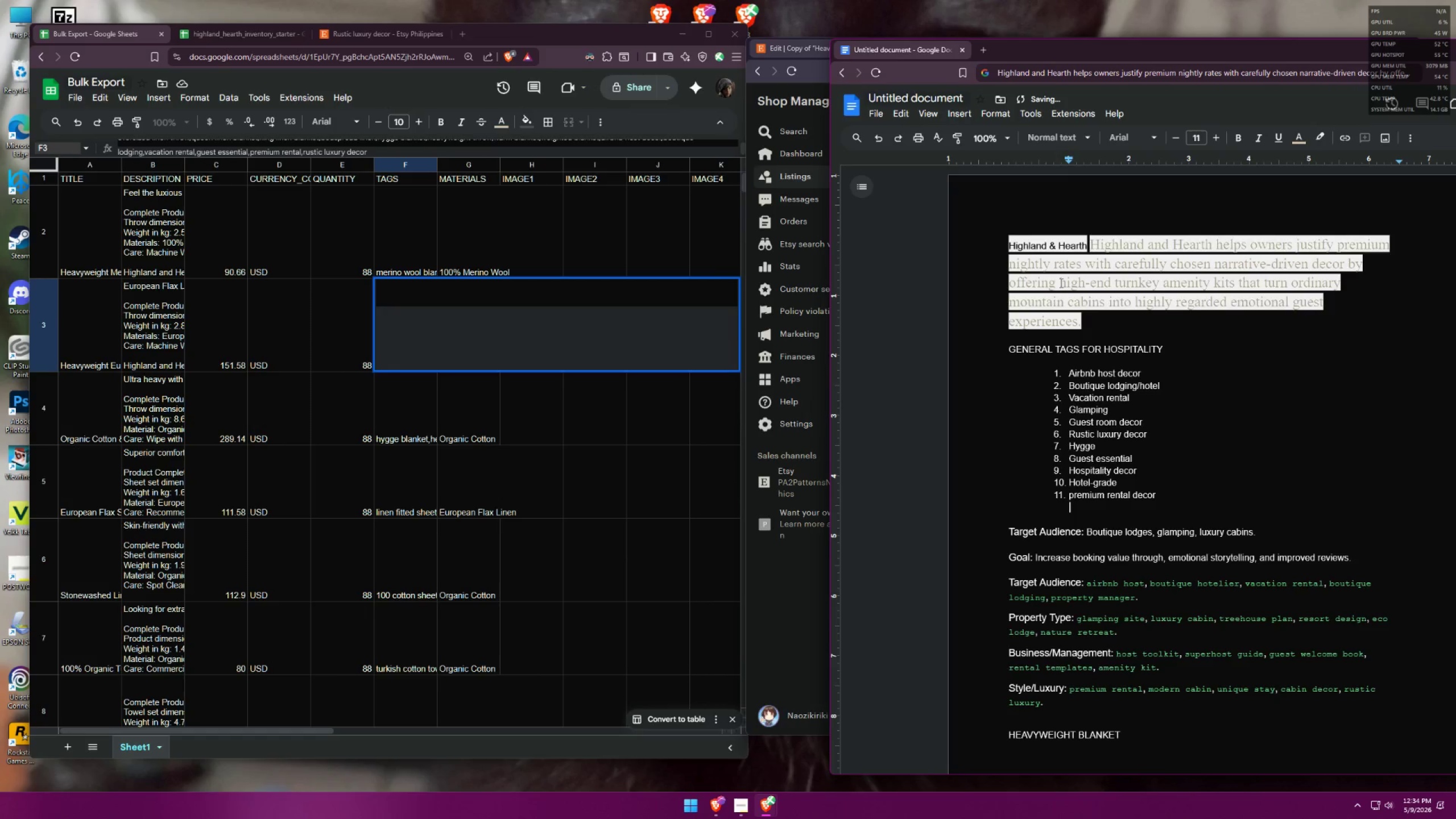 
key(Backspace)
 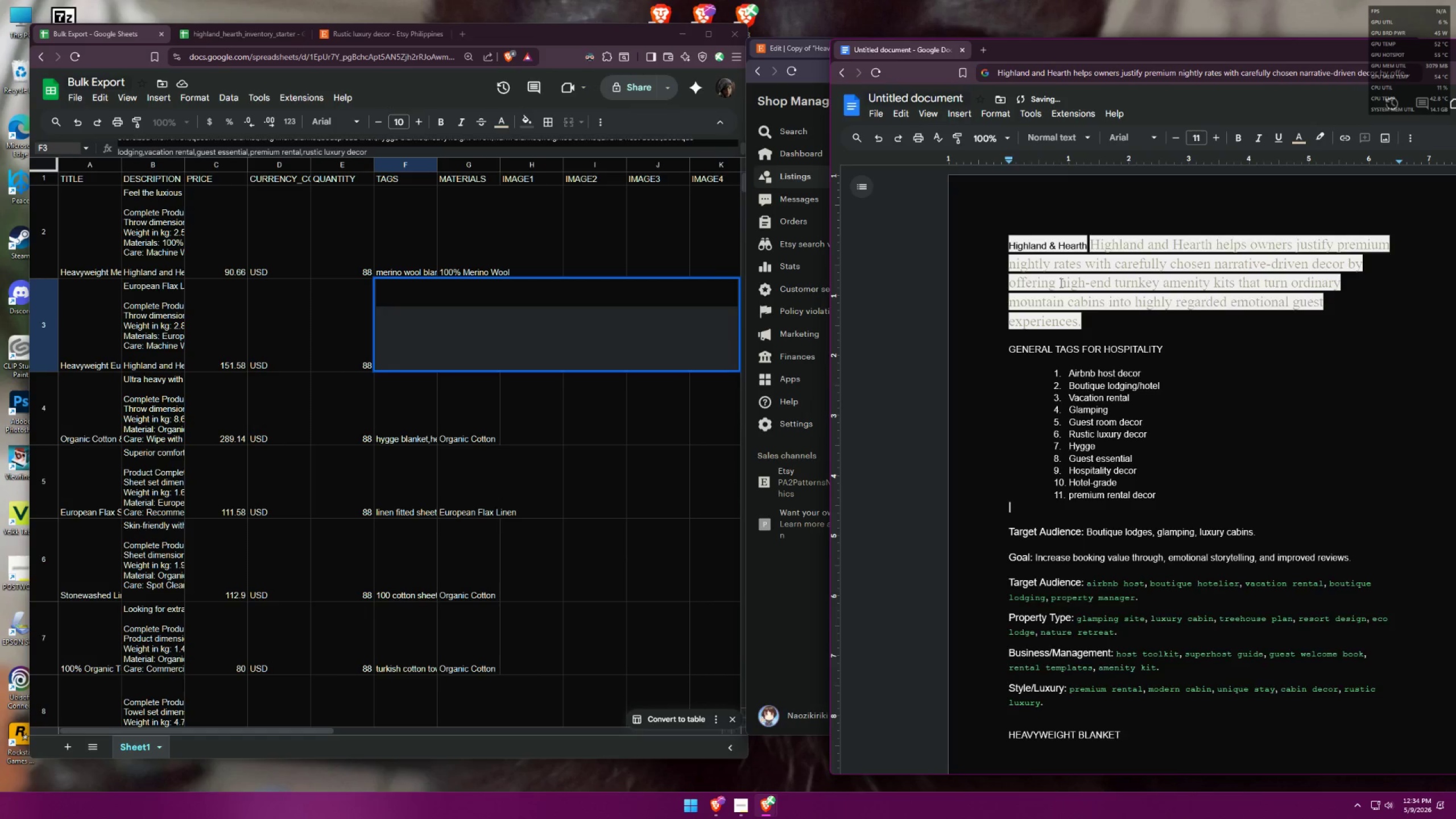 
key(Backspace)
 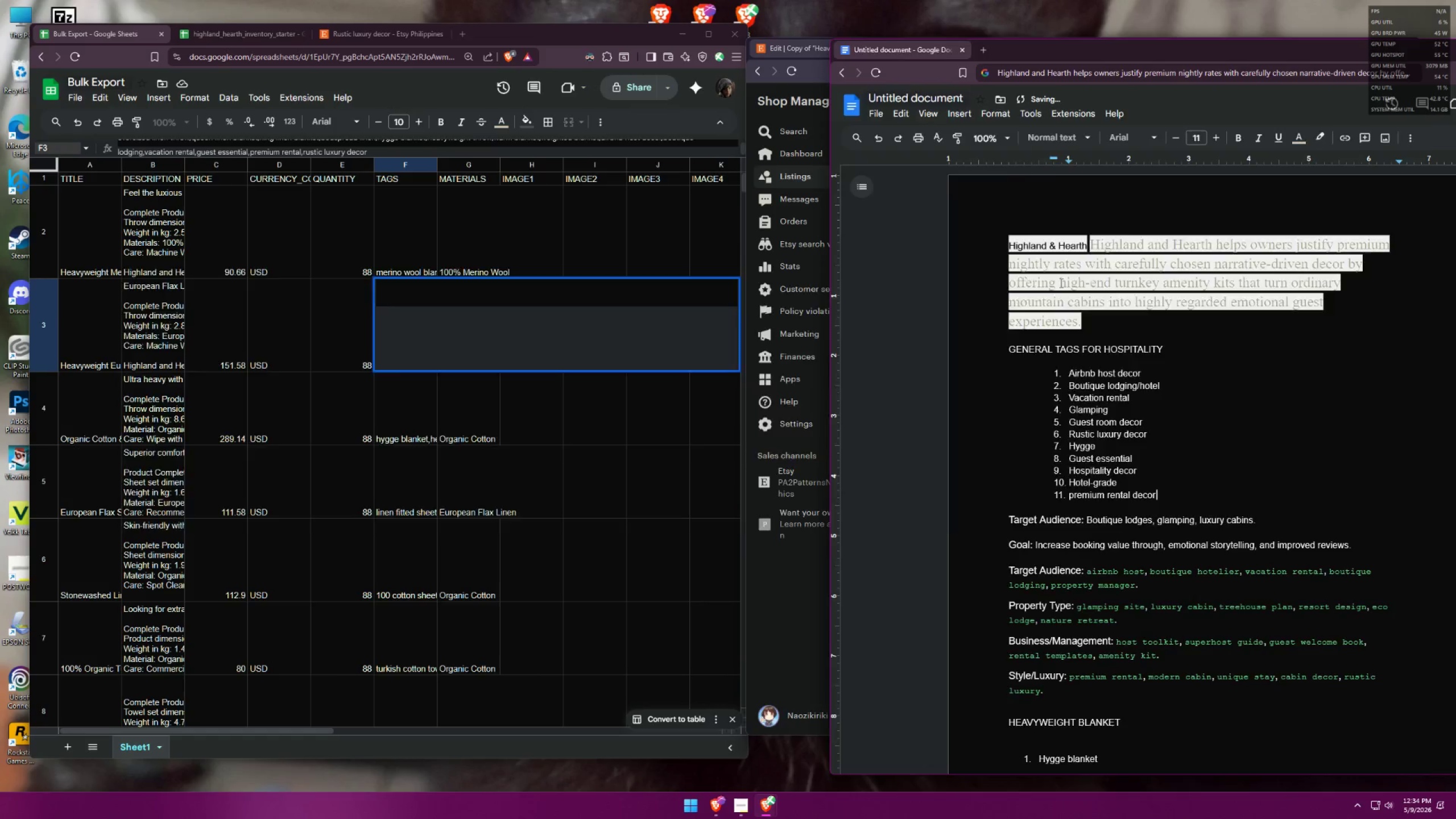 
key(Alt+AltLeft)
 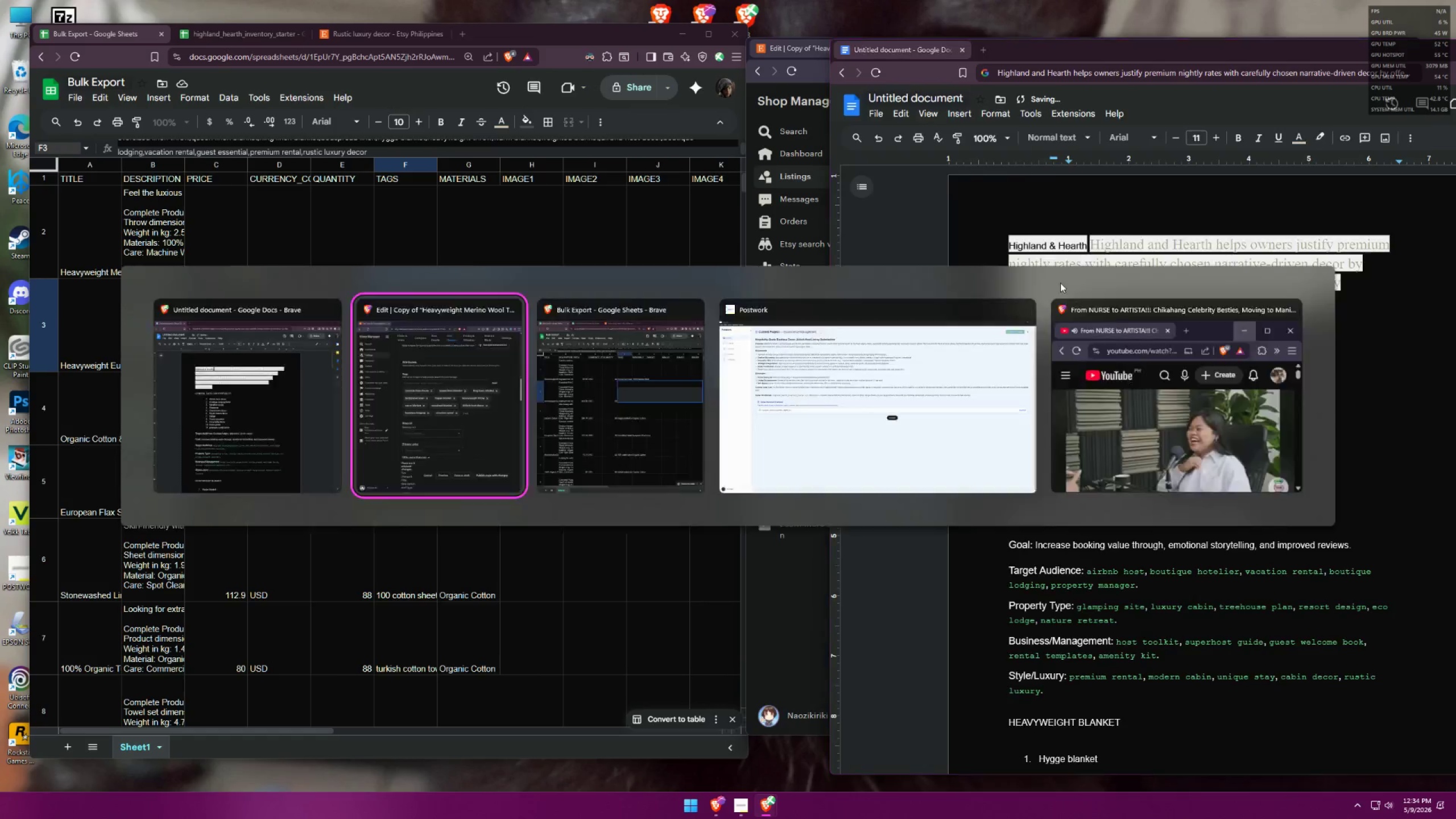 
key(Alt+Tab)
 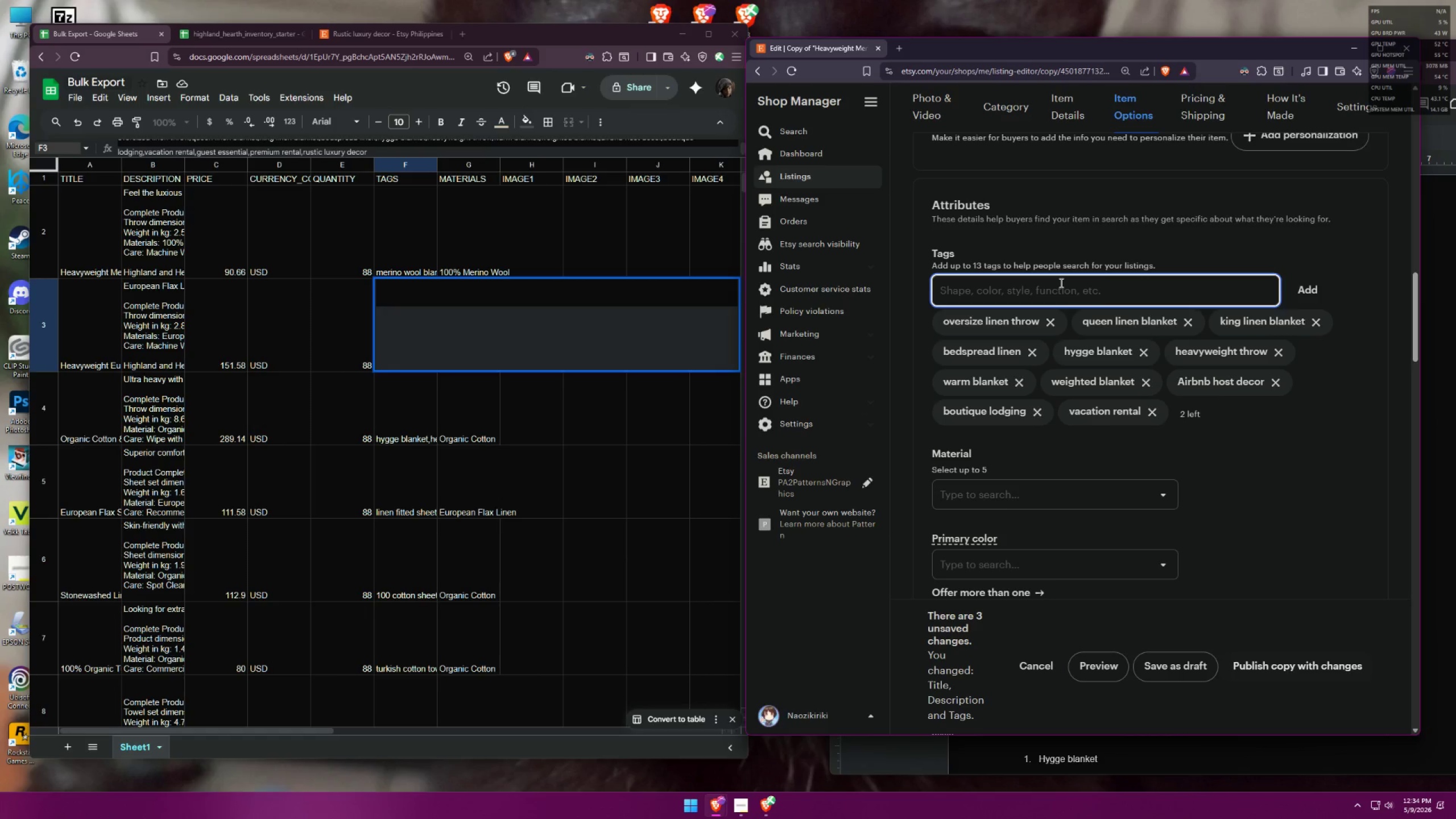 
left_click([1065, 285])
 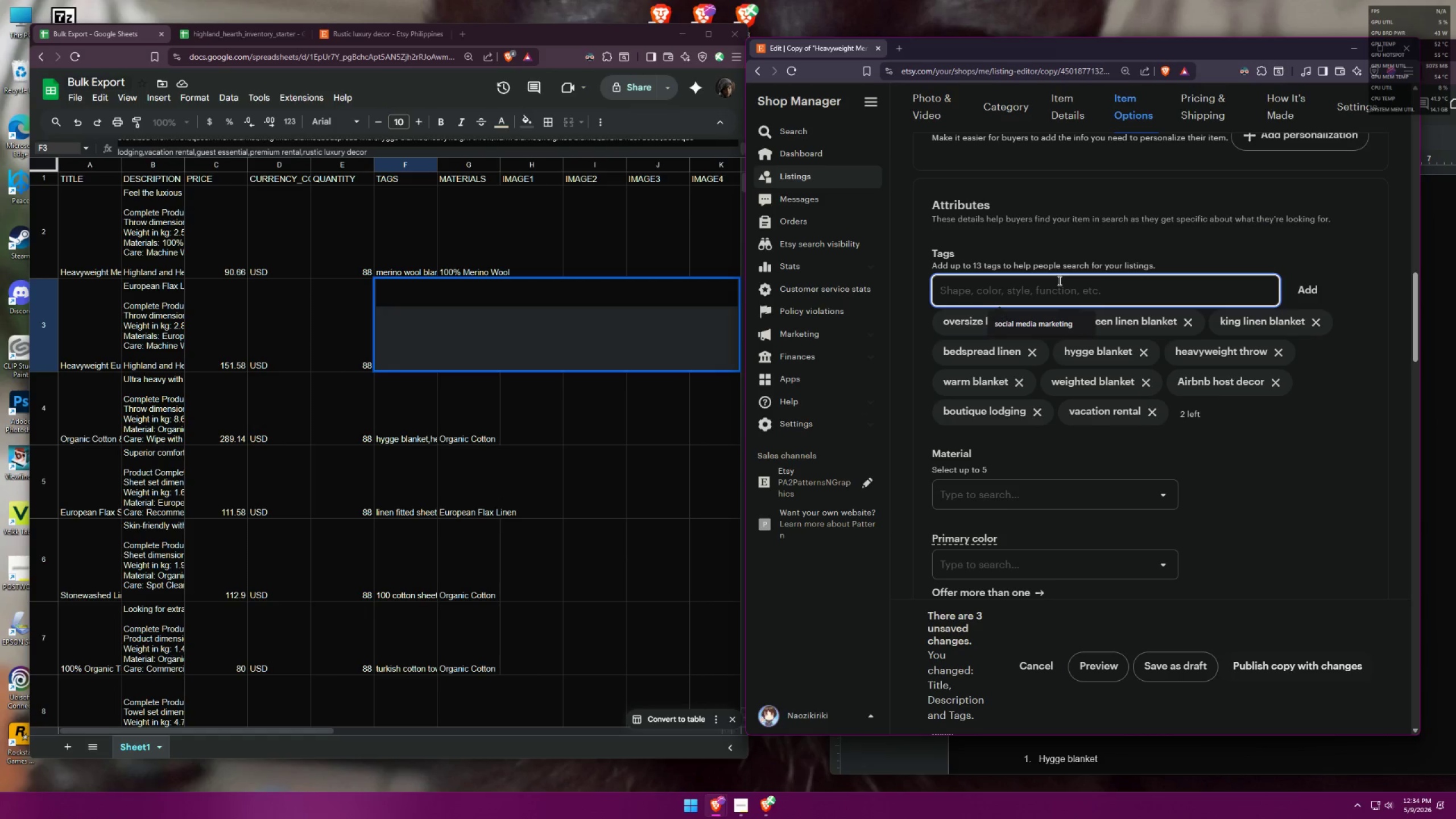 
type(gus)
key(Backspace)
type(est essential)
 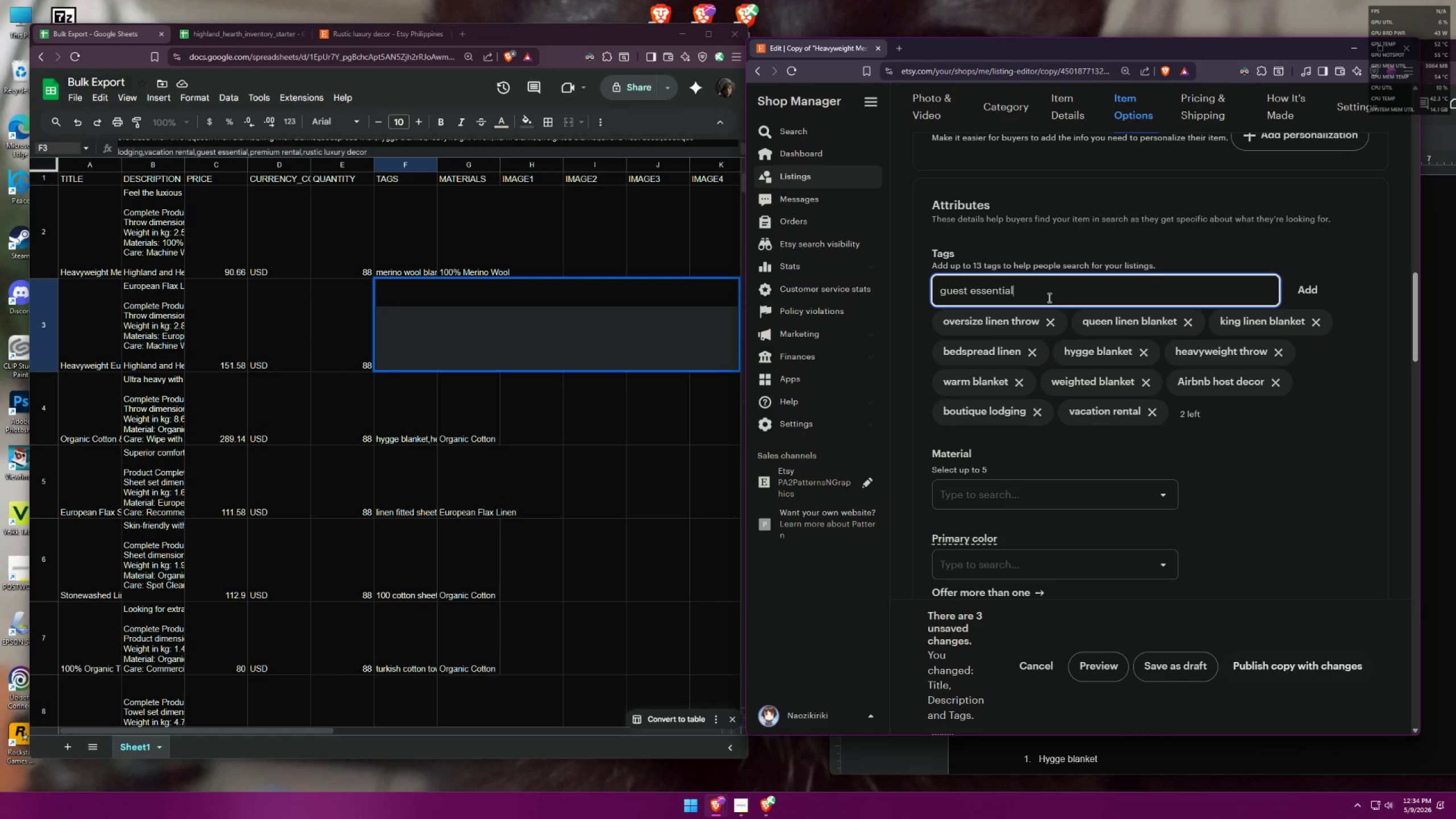 
key(Enter)
 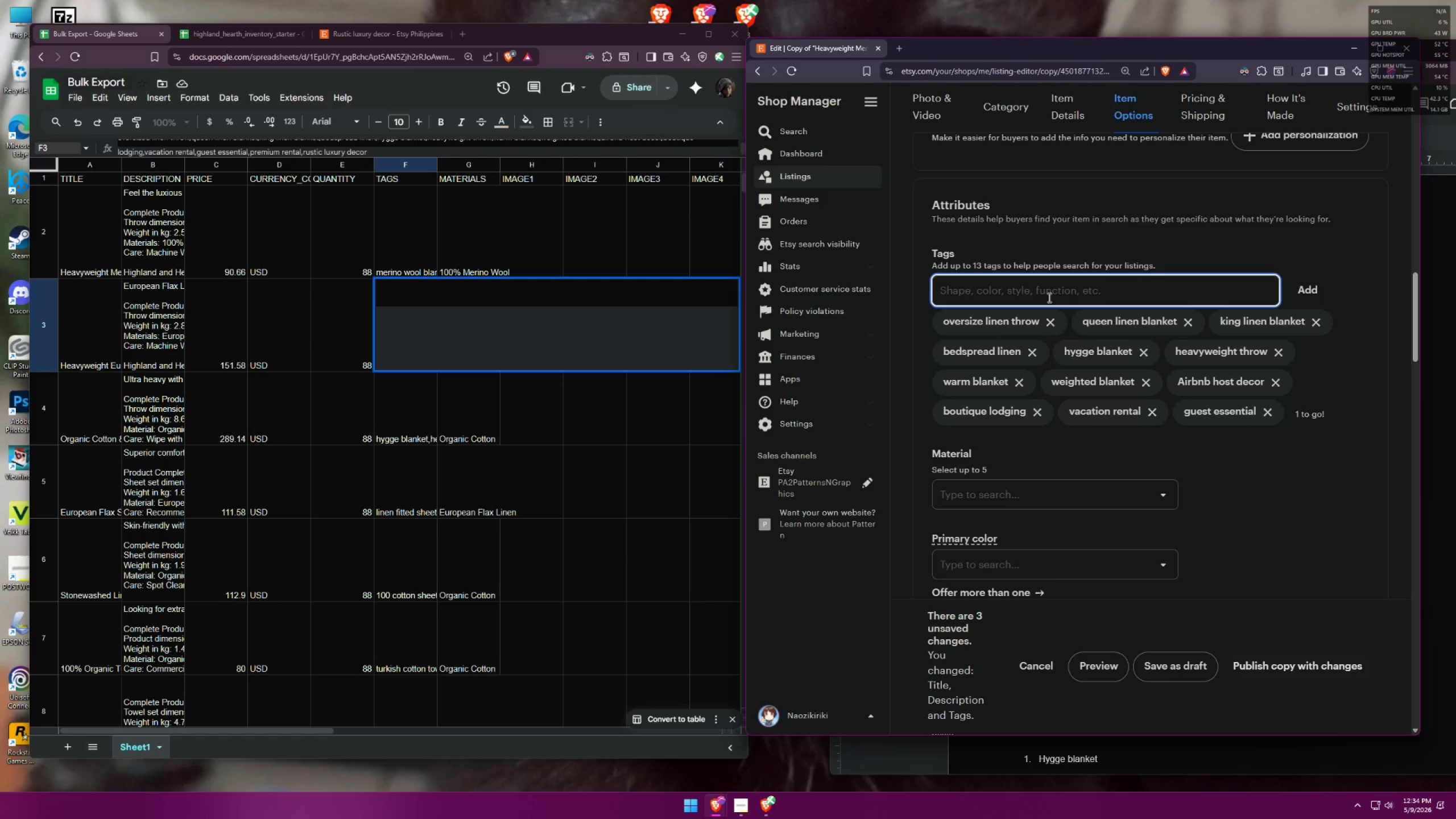 
type(premium rental eco)
key(Backspace)
key(Backspace)
key(Backspace)
type(decor)
 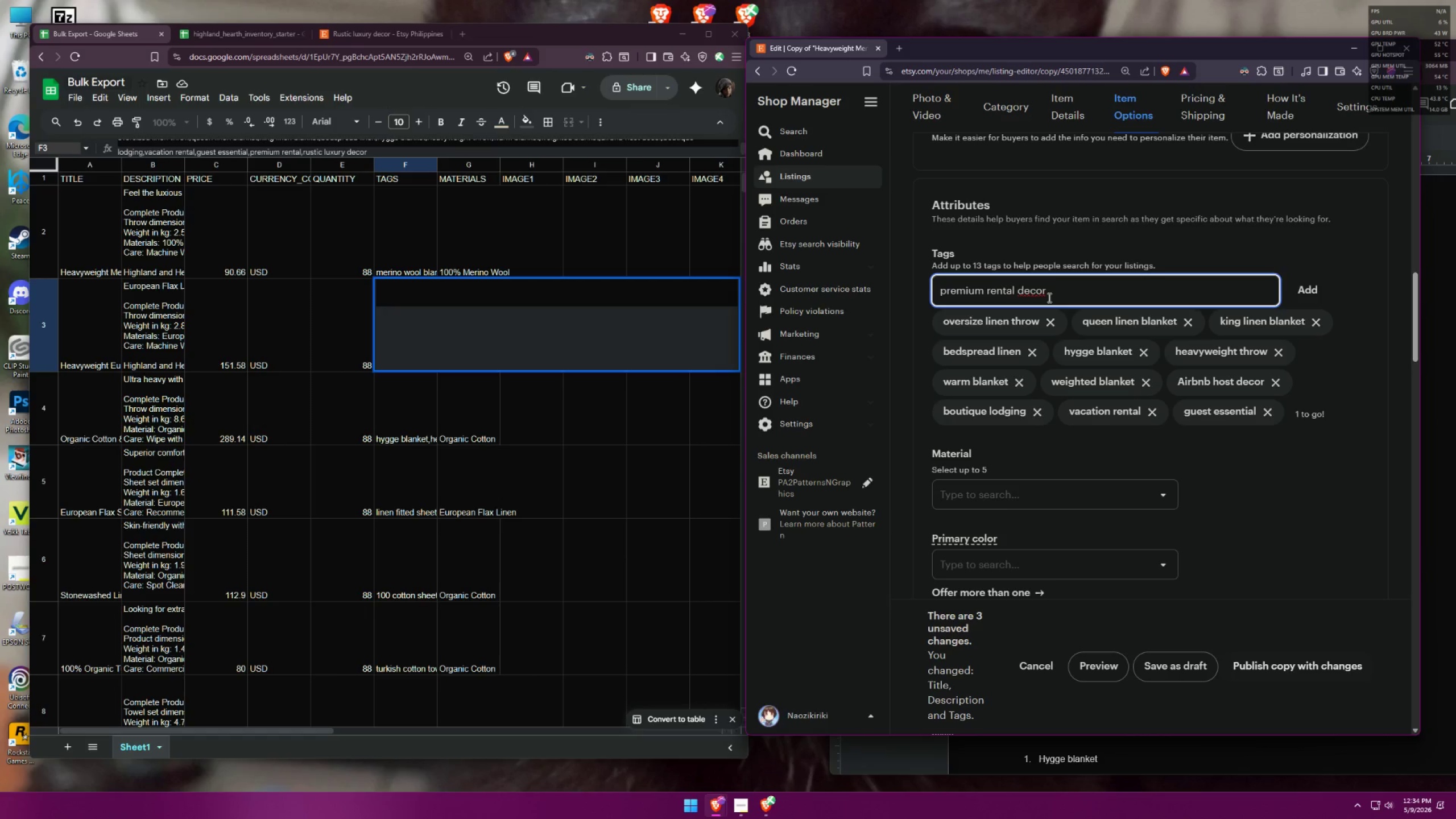 
key(Enter)
 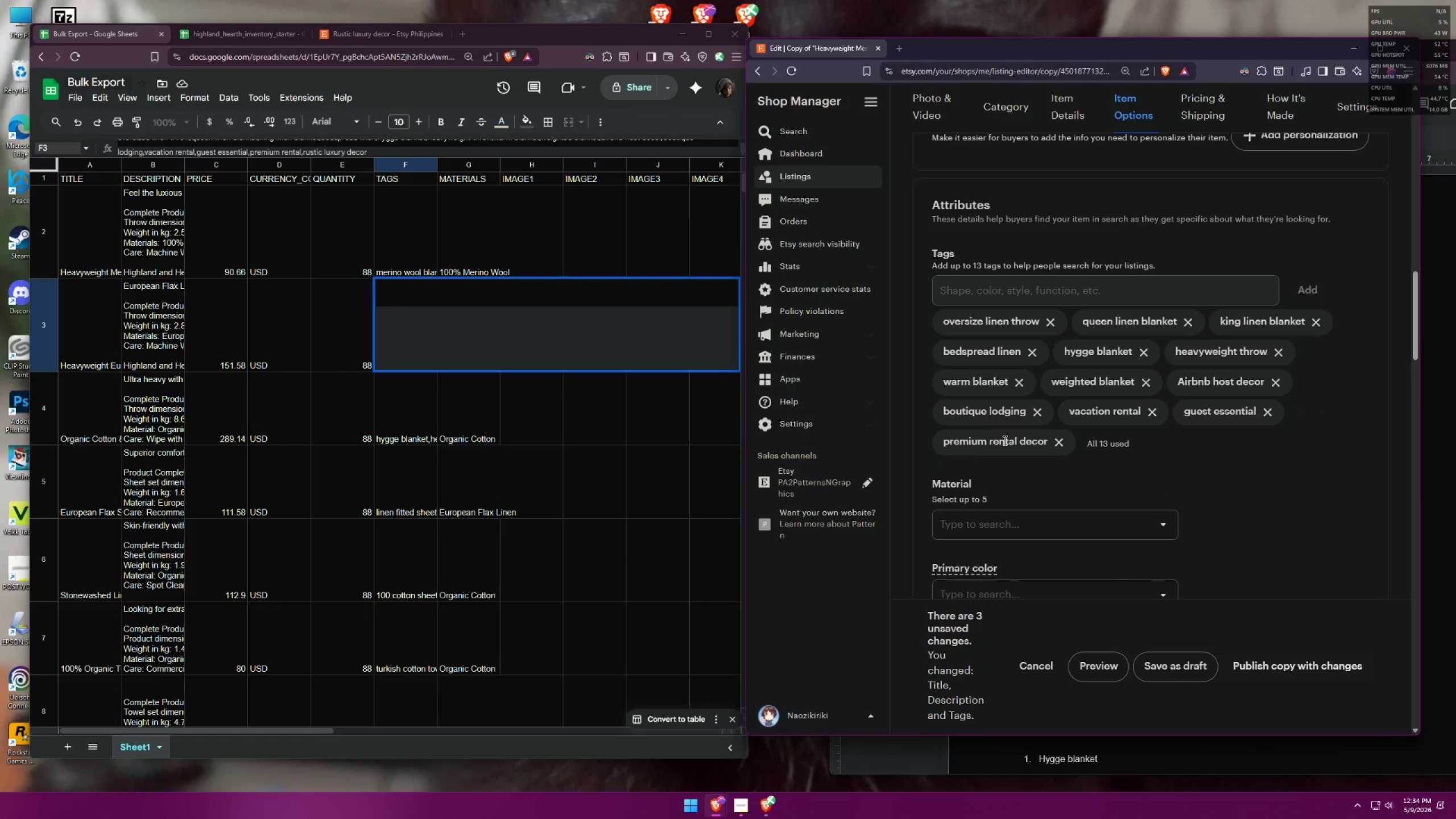 
key(Alt+AltLeft)
 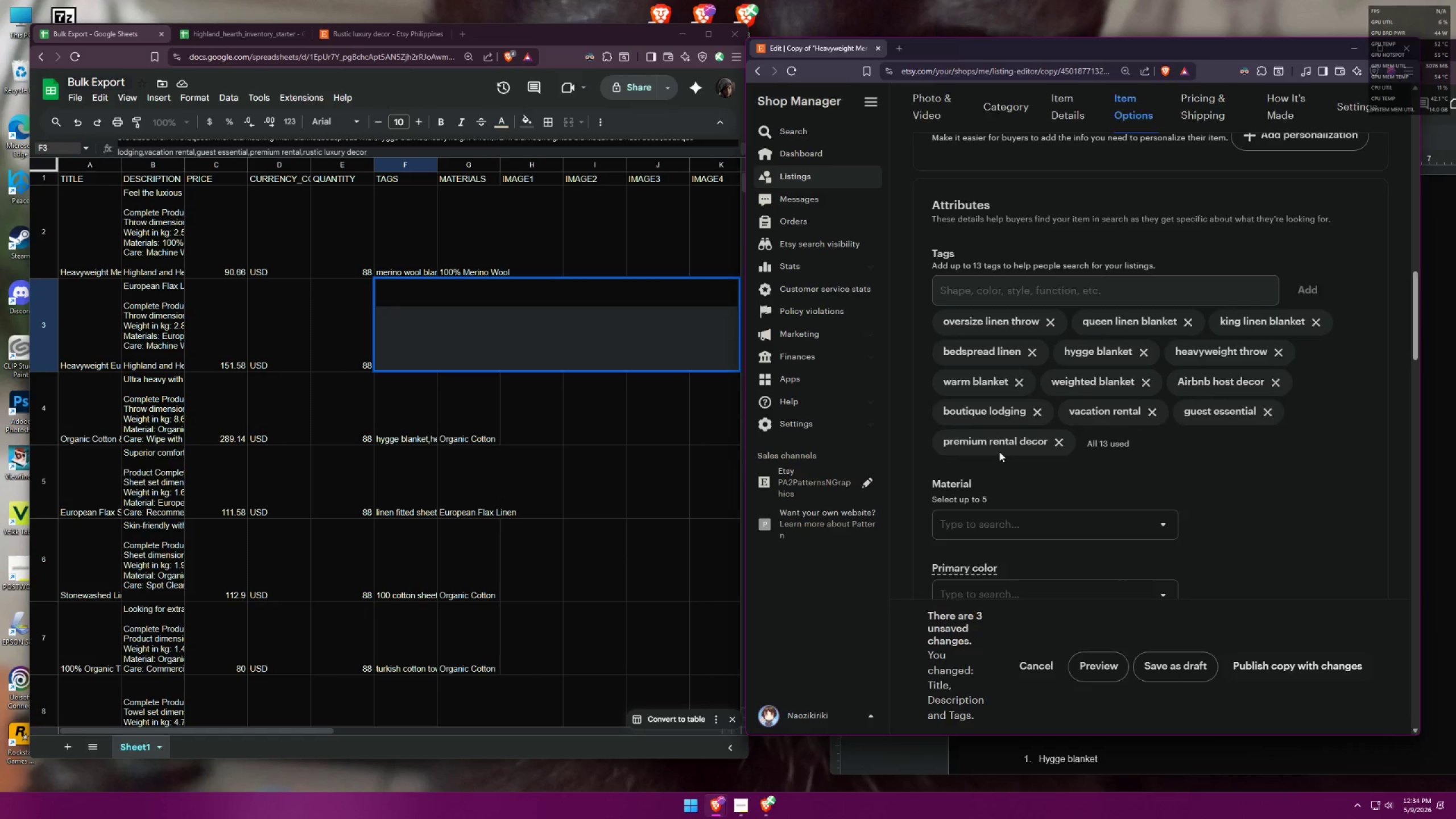 
key(Alt+Tab)
 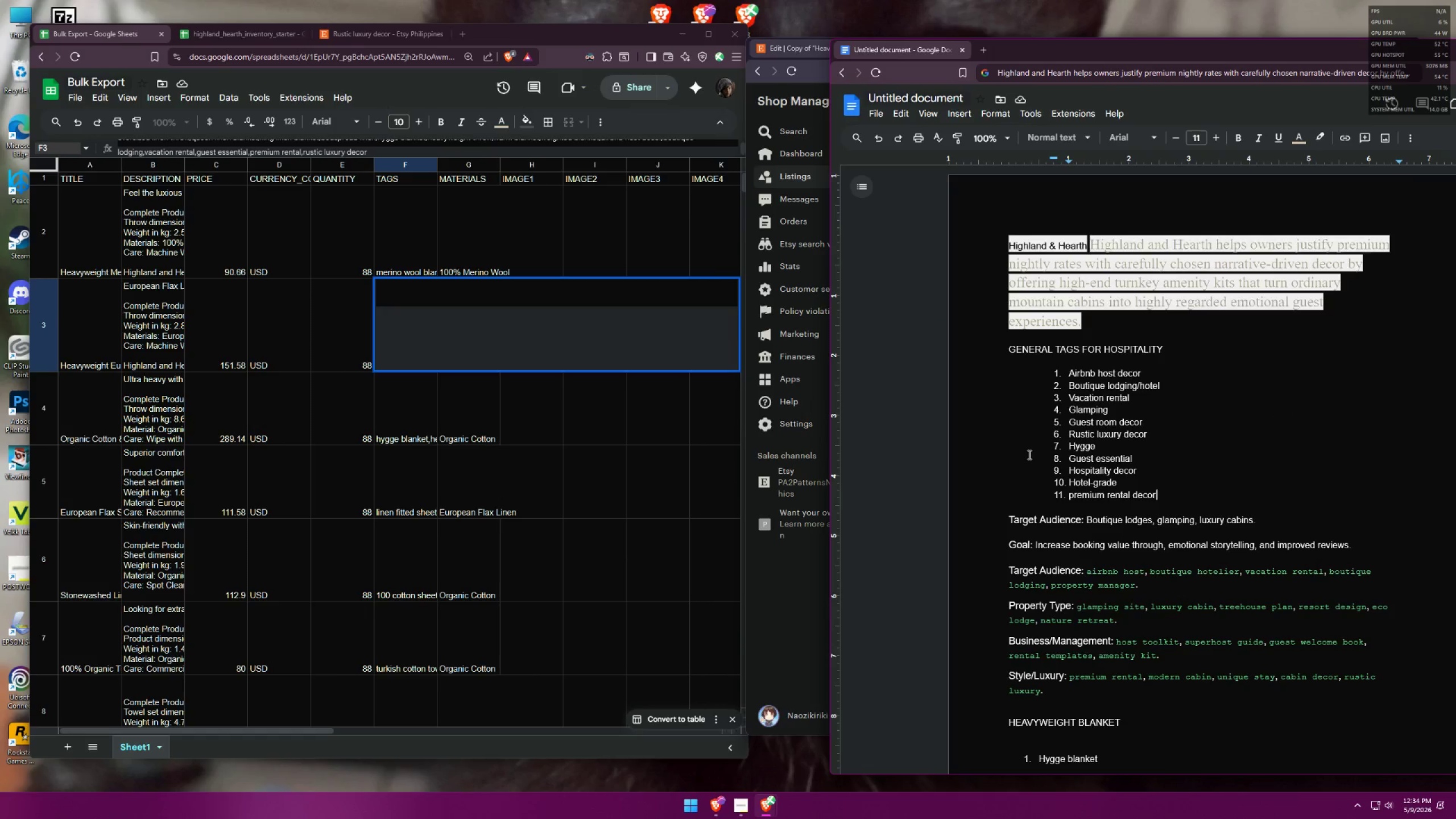 
key(Alt+AltLeft)
 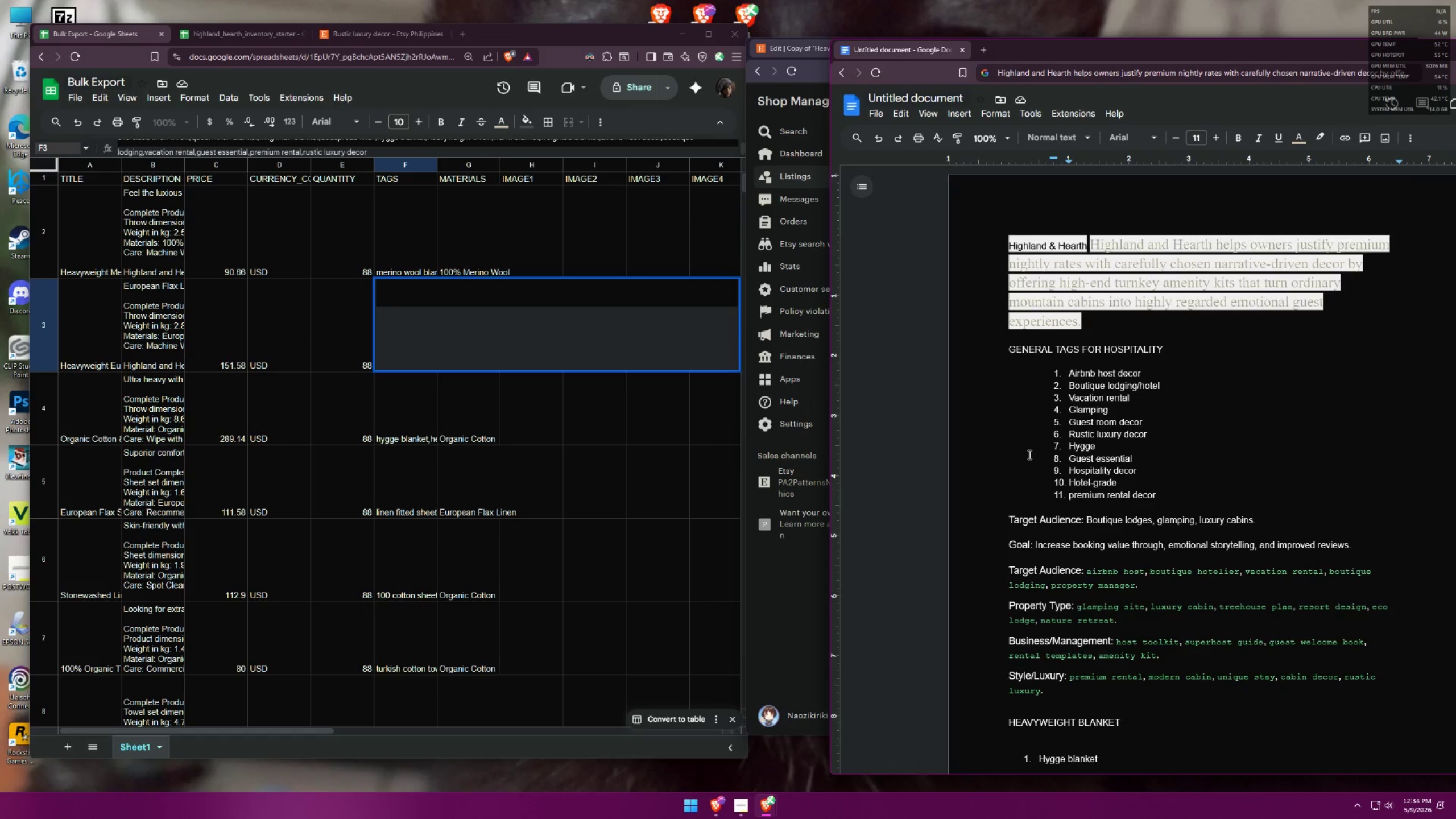 
key(Alt+Tab)
 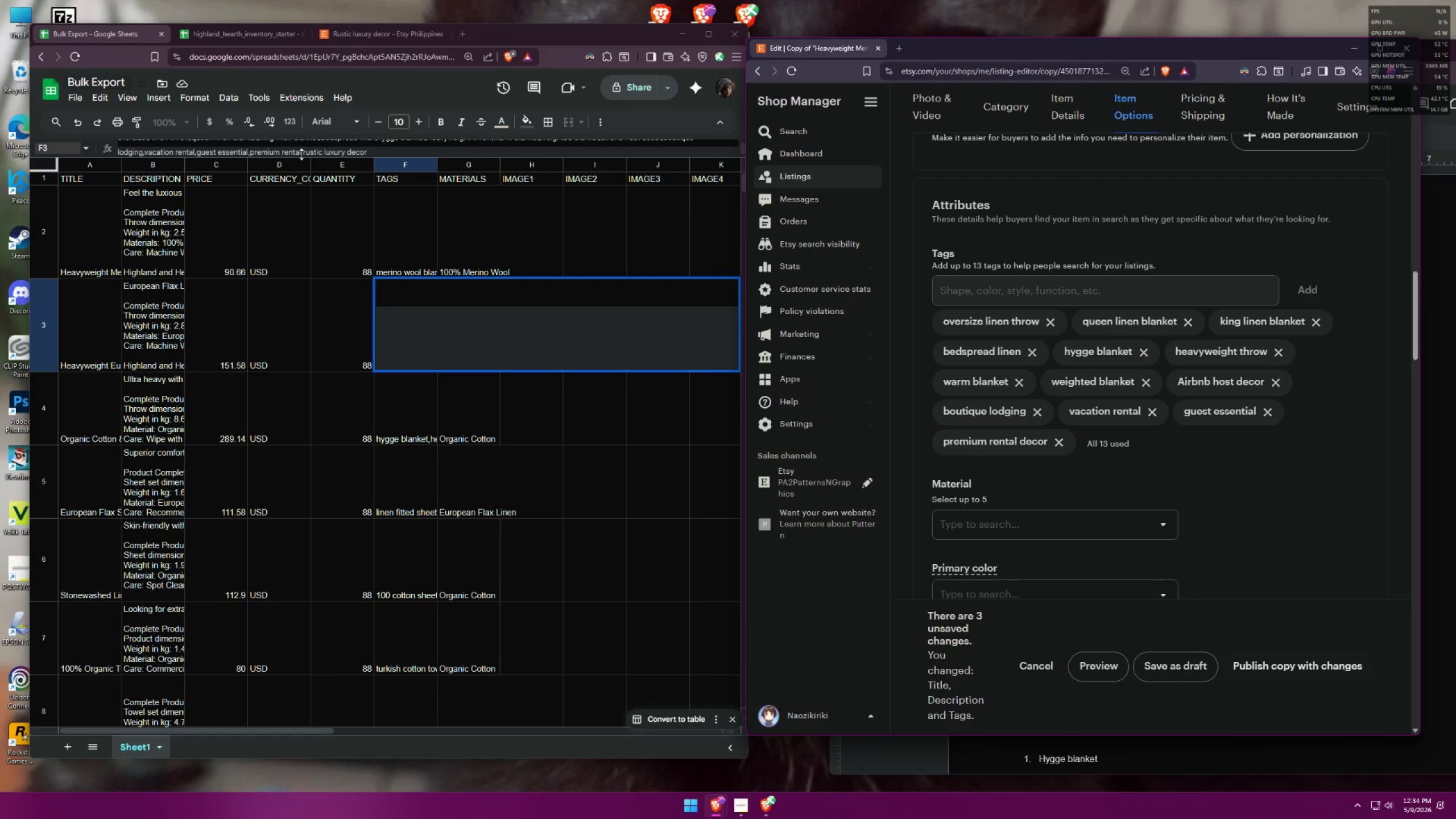 
left_click_drag(start_coordinate=[301, 151], to_coordinate=[427, 166])
 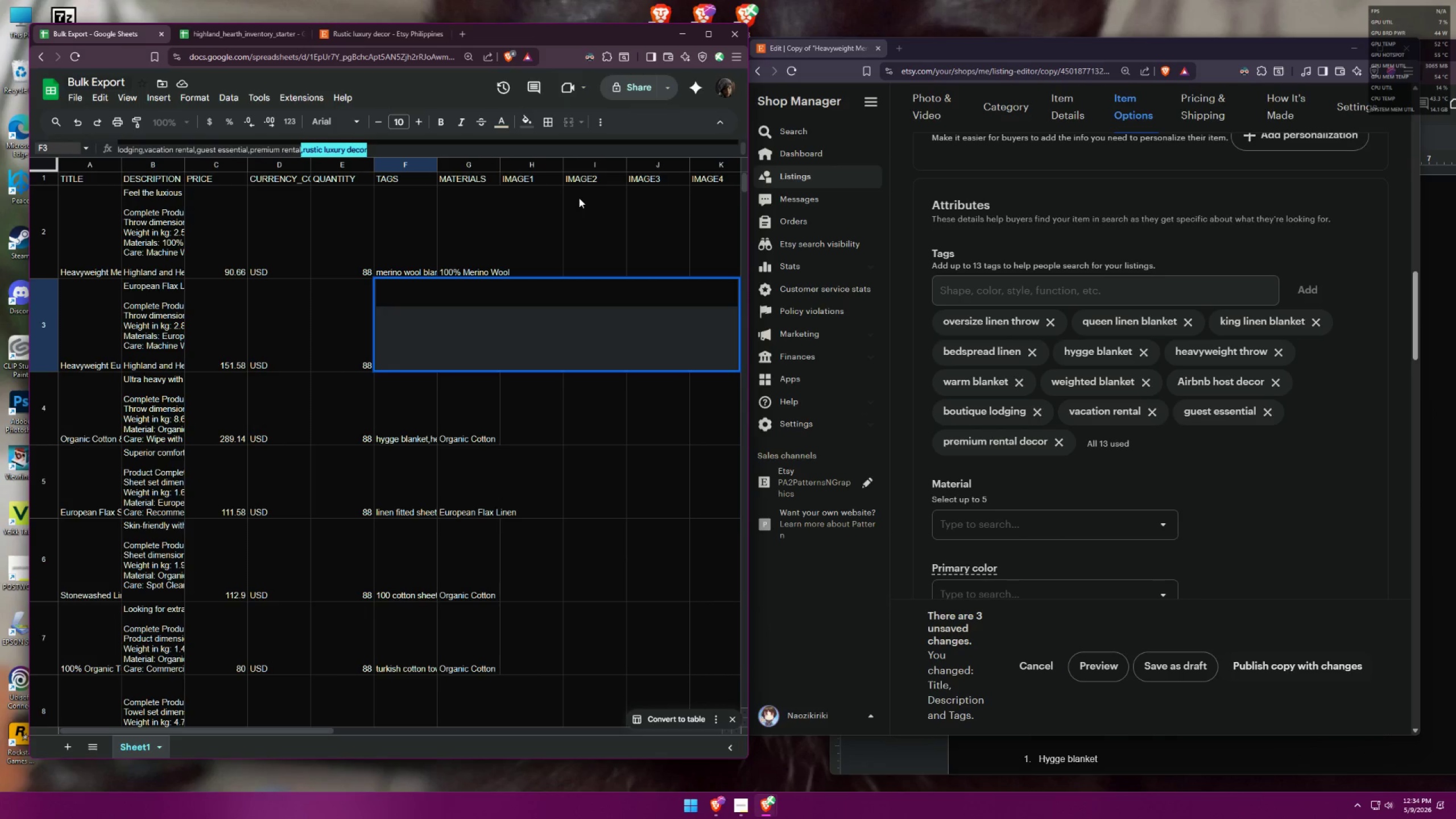 
key(Backspace)
type( decor)
 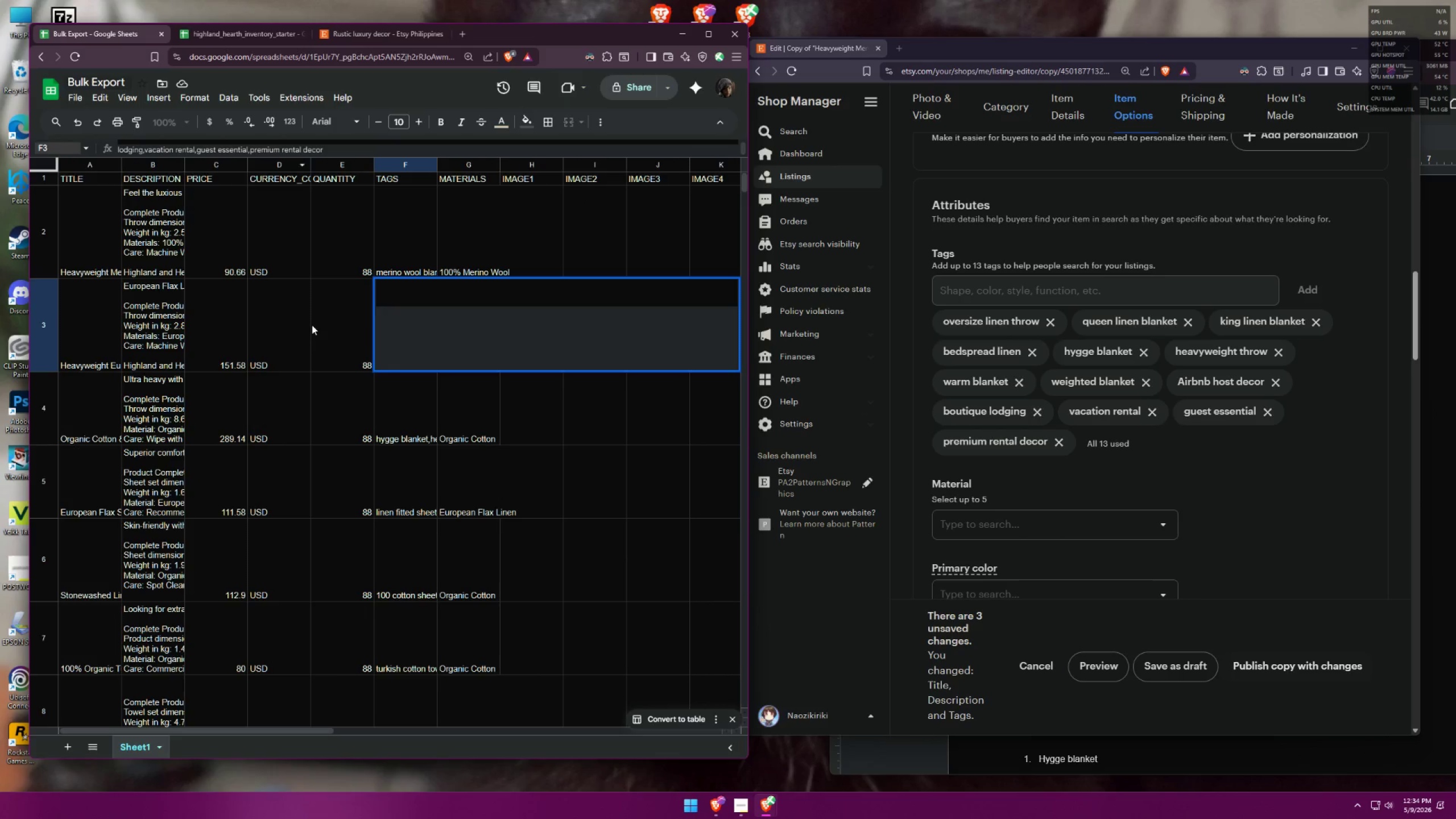 
left_click([293, 327])
 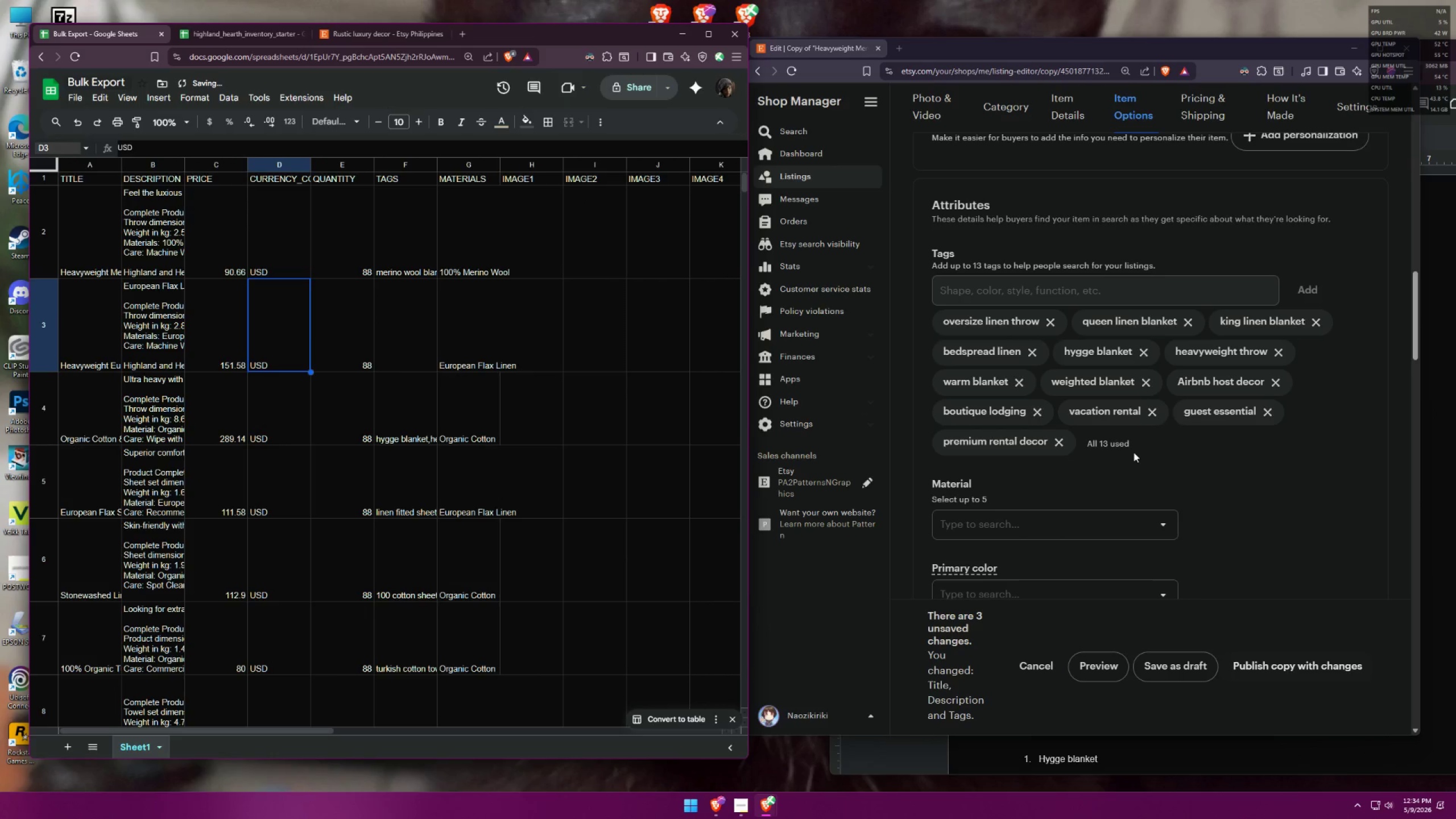 
scroll: coordinate [1142, 432], scroll_direction: down, amount: 6.0
 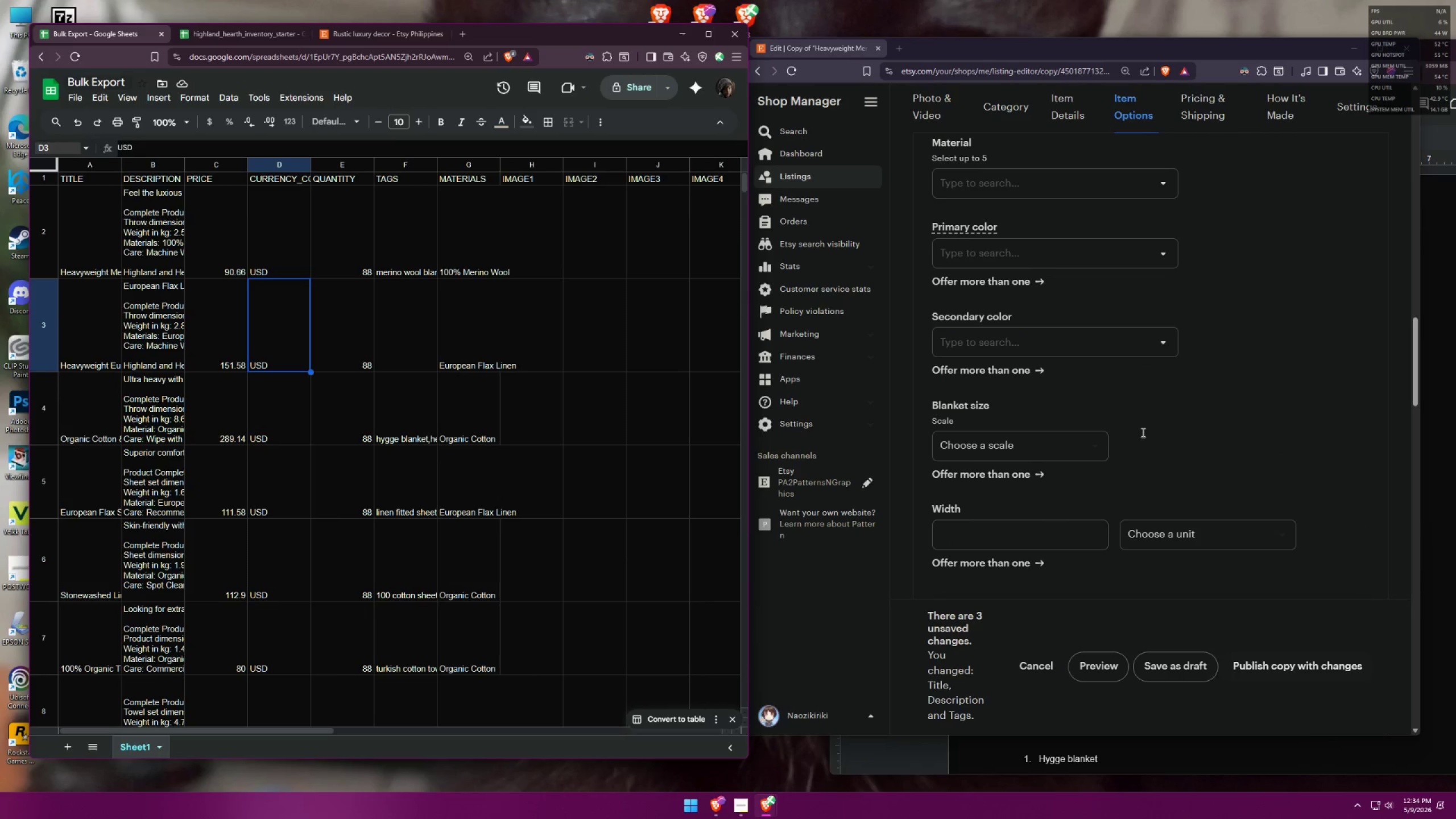 
left_click([1060, 441])
 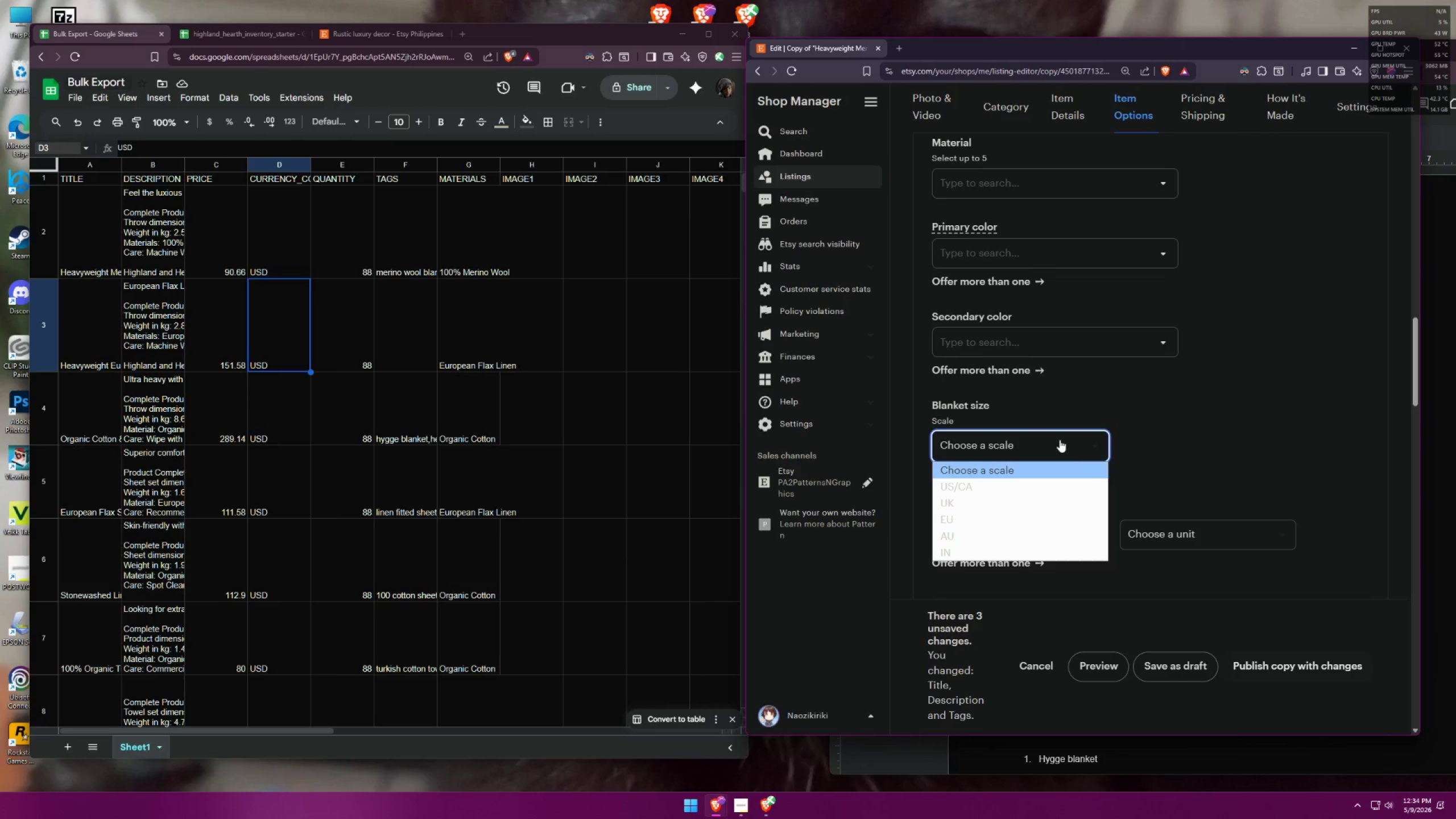 
left_click([1161, 435])
 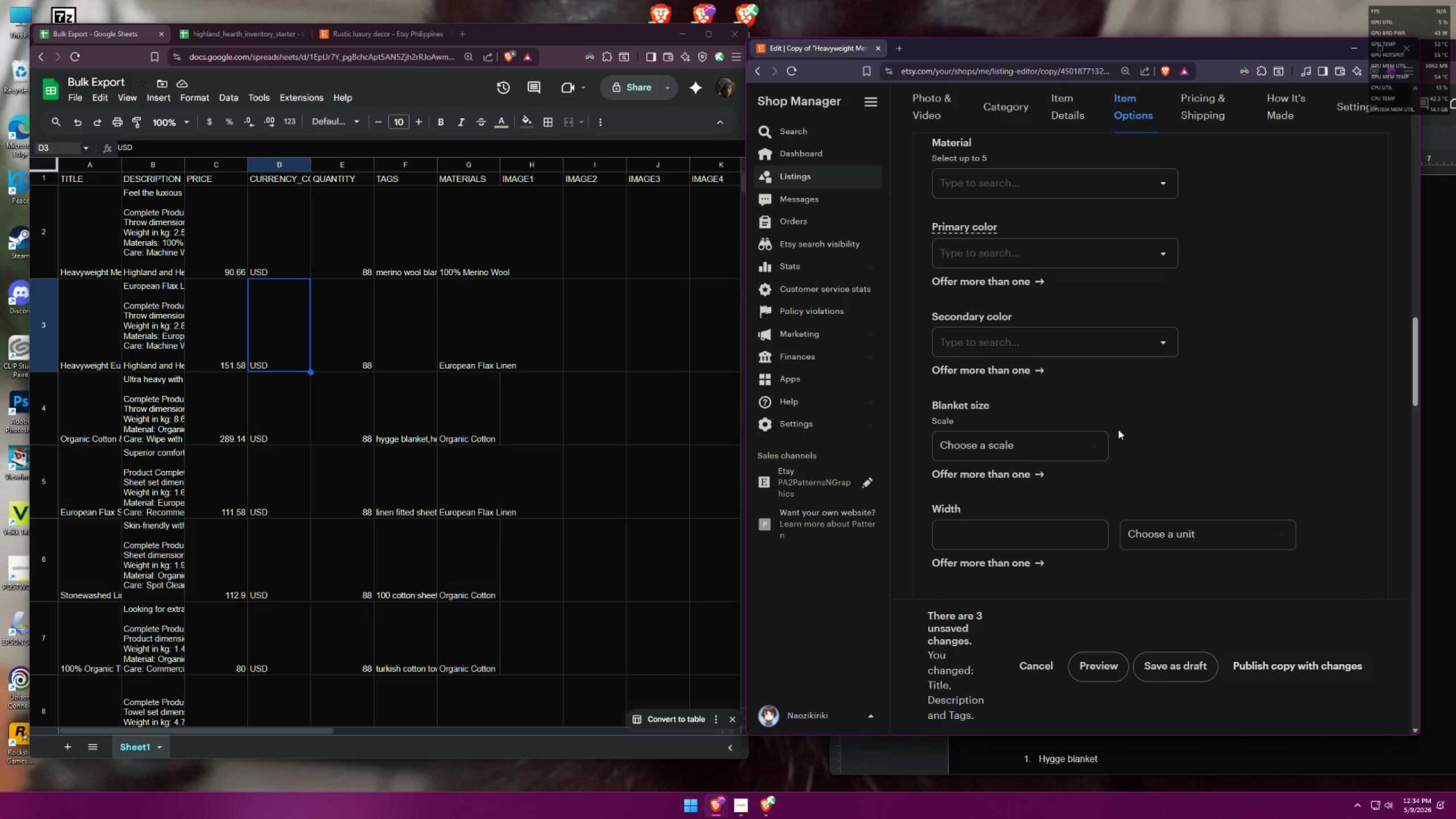 
left_click([1053, 432])
 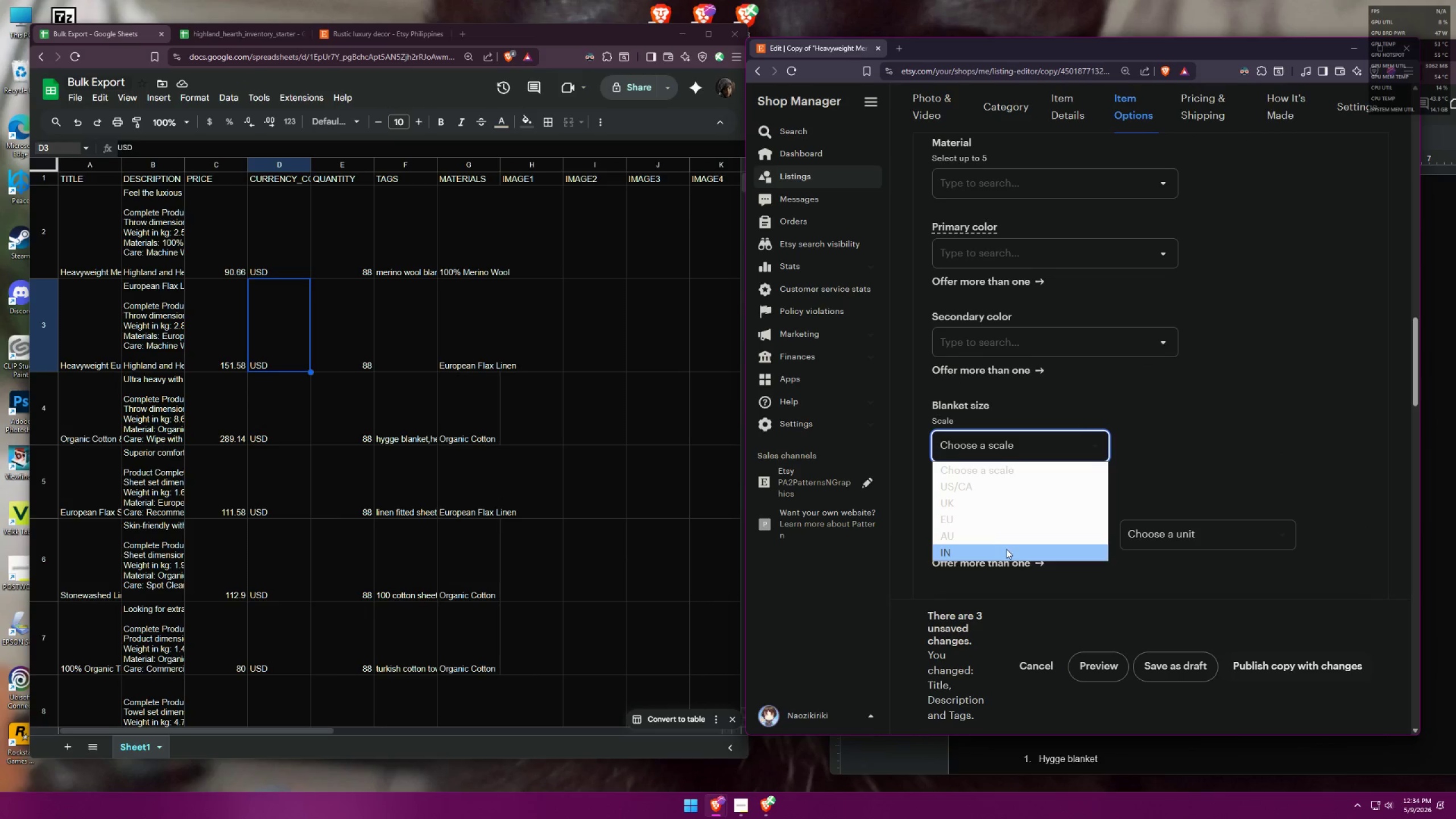 
left_click([1177, 447])
 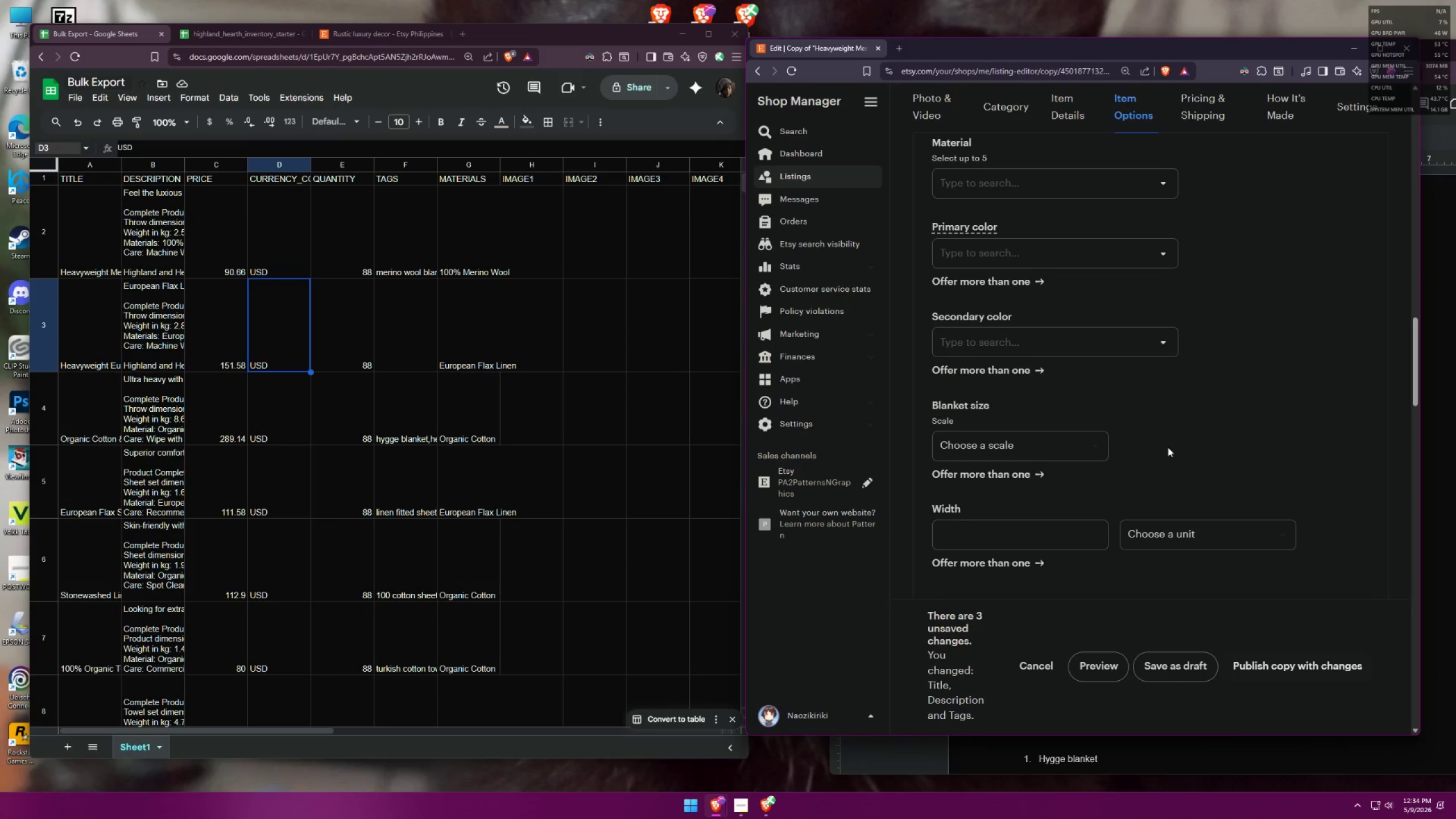 
scroll: coordinate [1165, 443], scroll_direction: down, amount: 2.0
 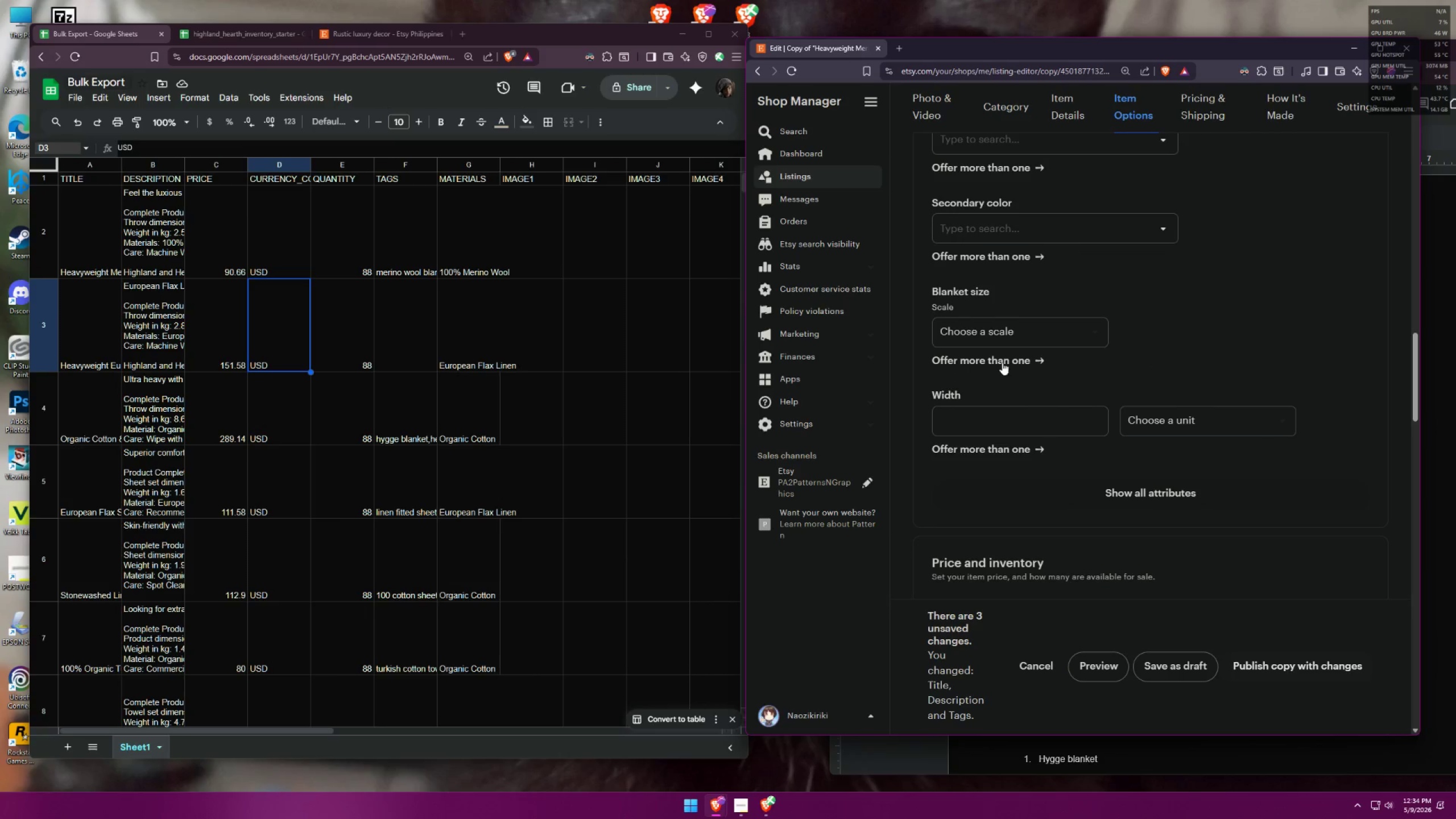 
left_click([992, 353])
 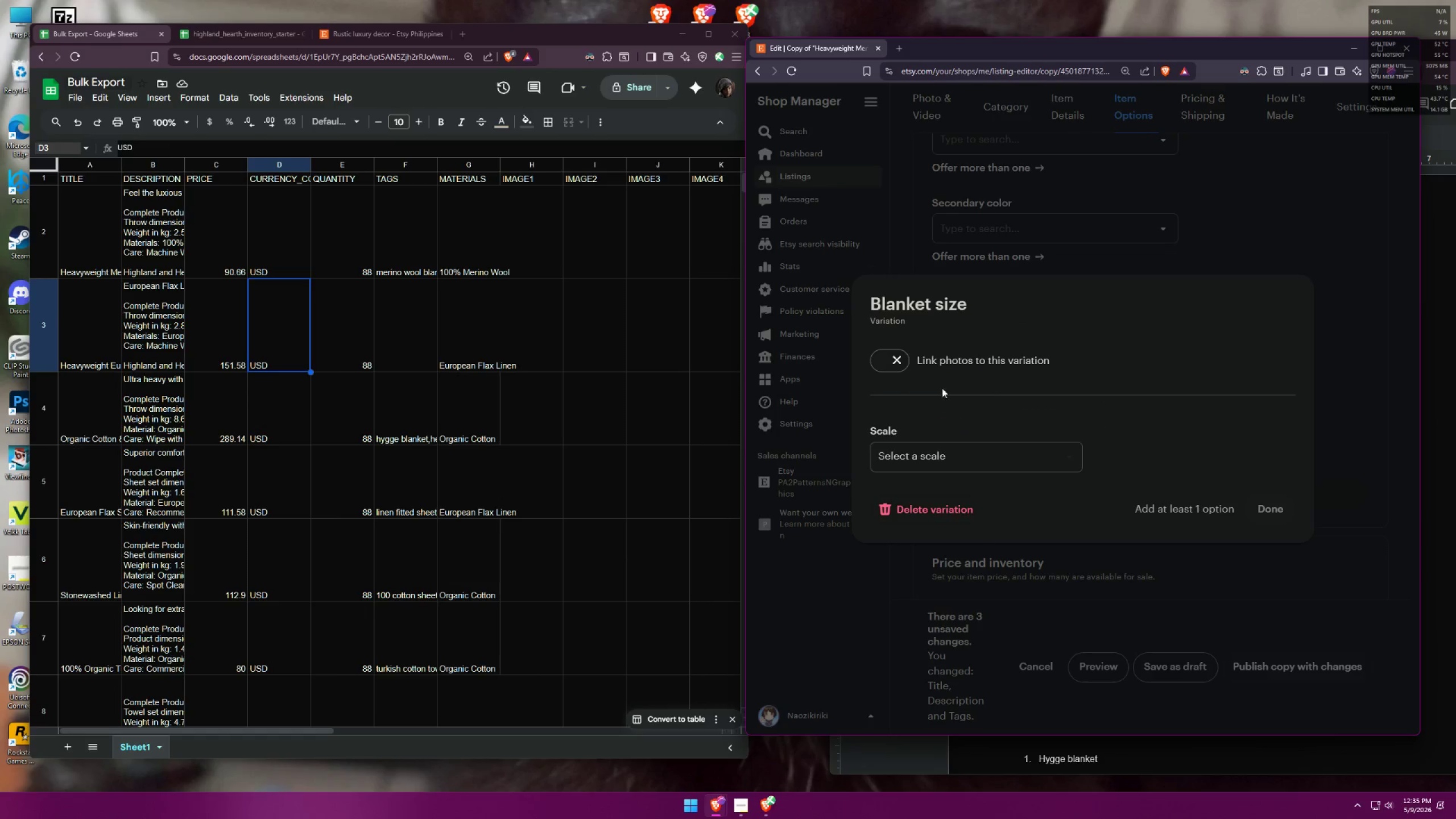 
left_click([920, 448])
 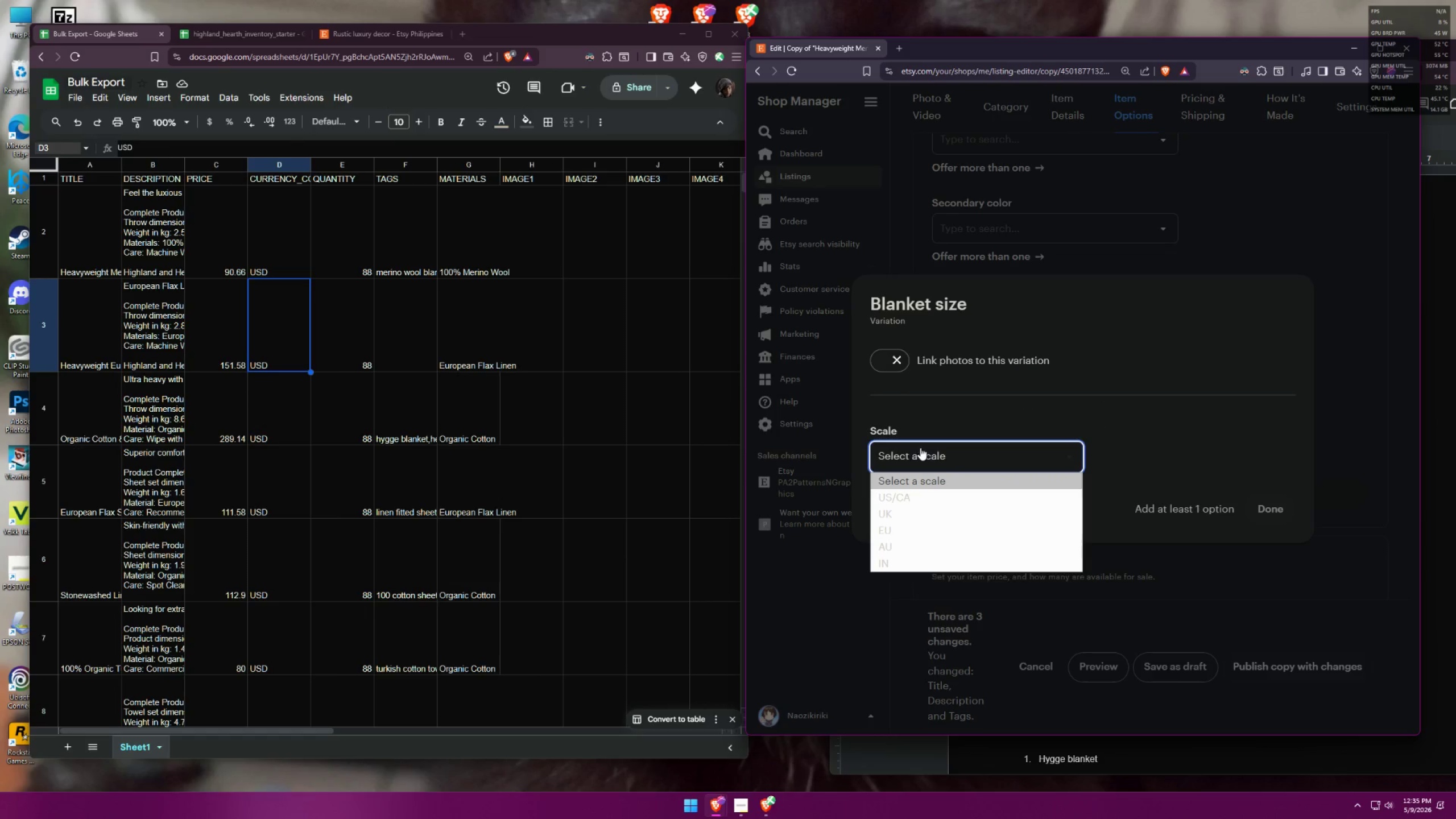 
scroll: coordinate [991, 482], scroll_direction: down, amount: 3.0
 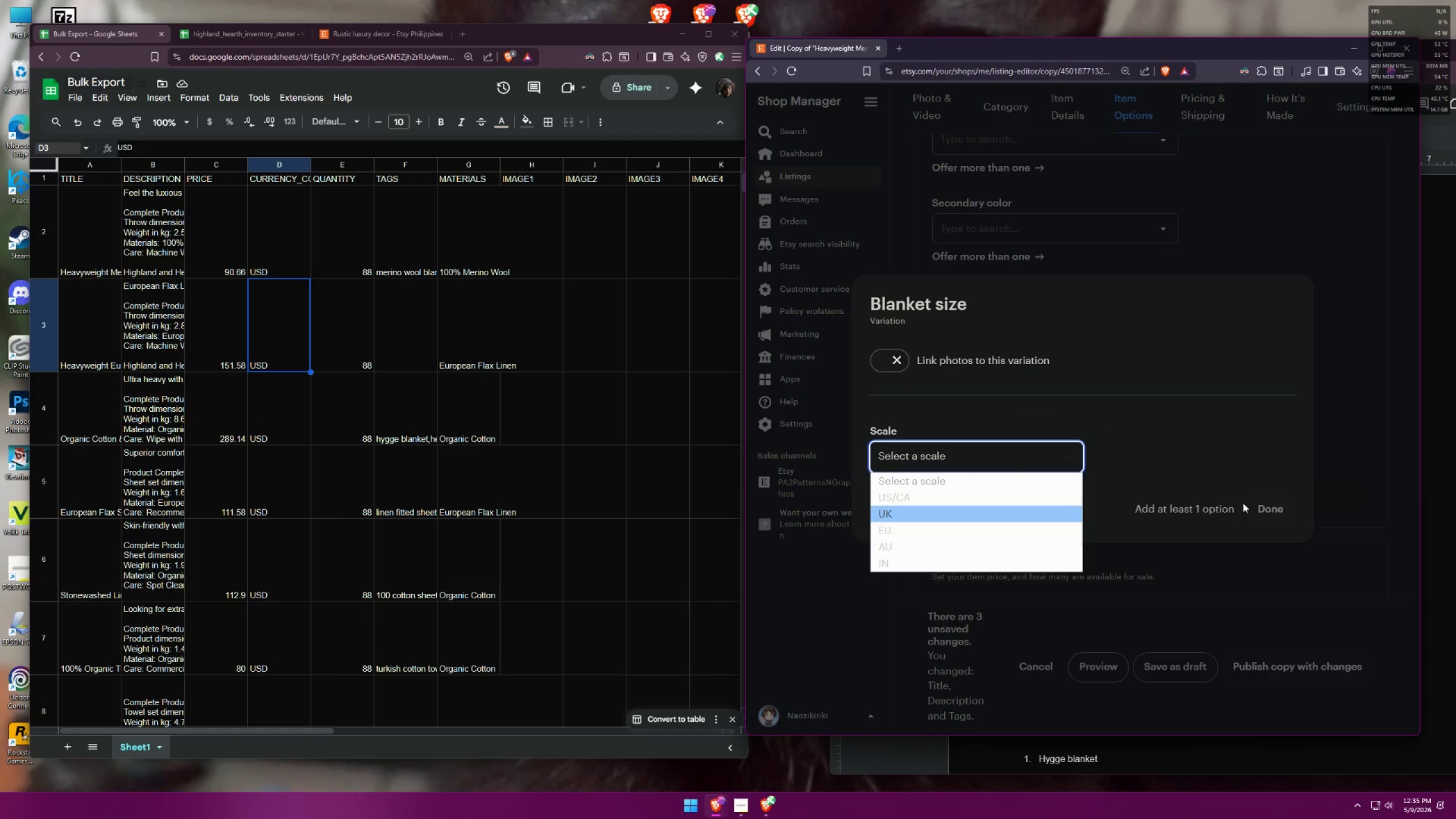 
left_click([1331, 430])
 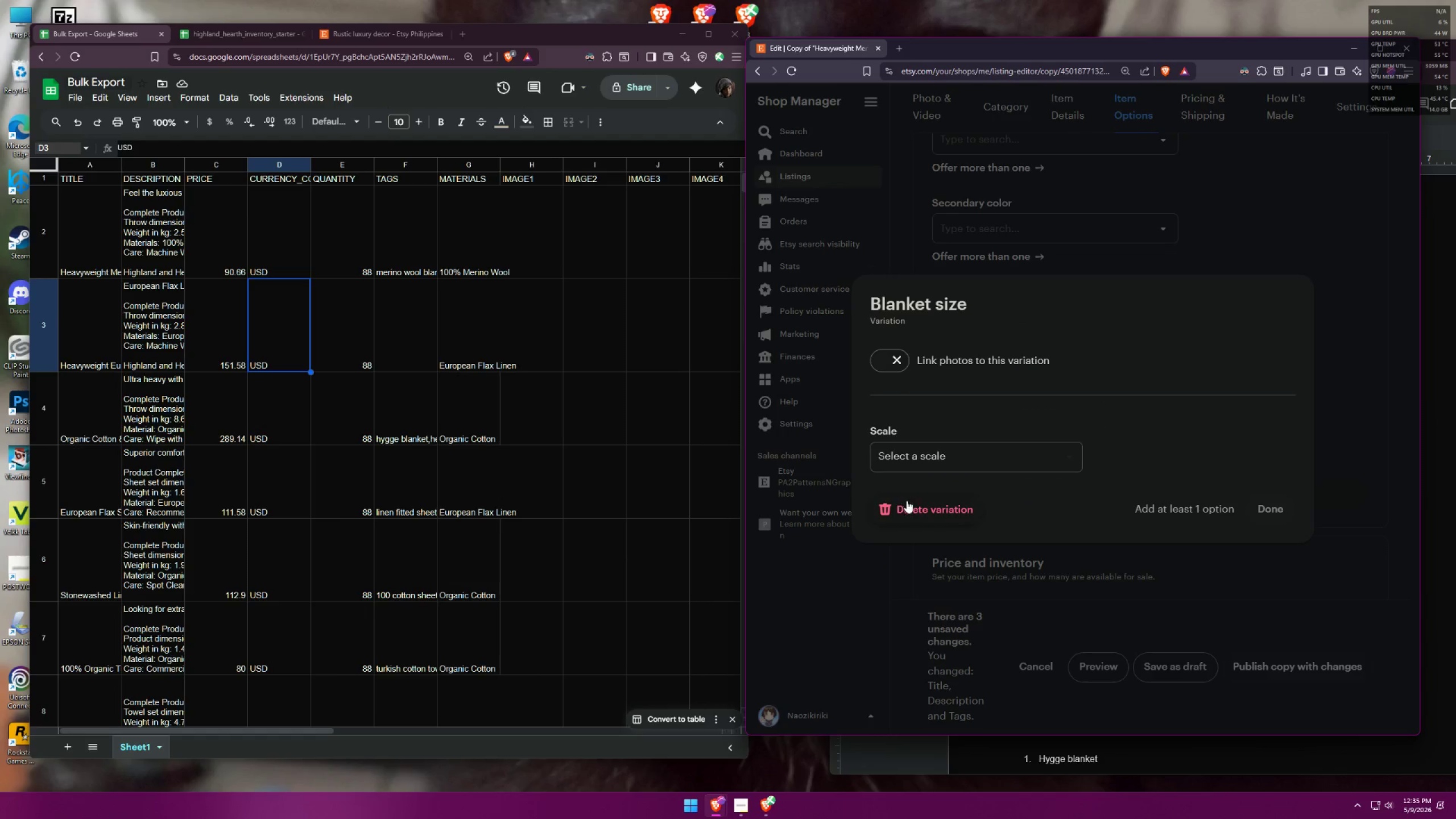 
left_click([903, 504])
 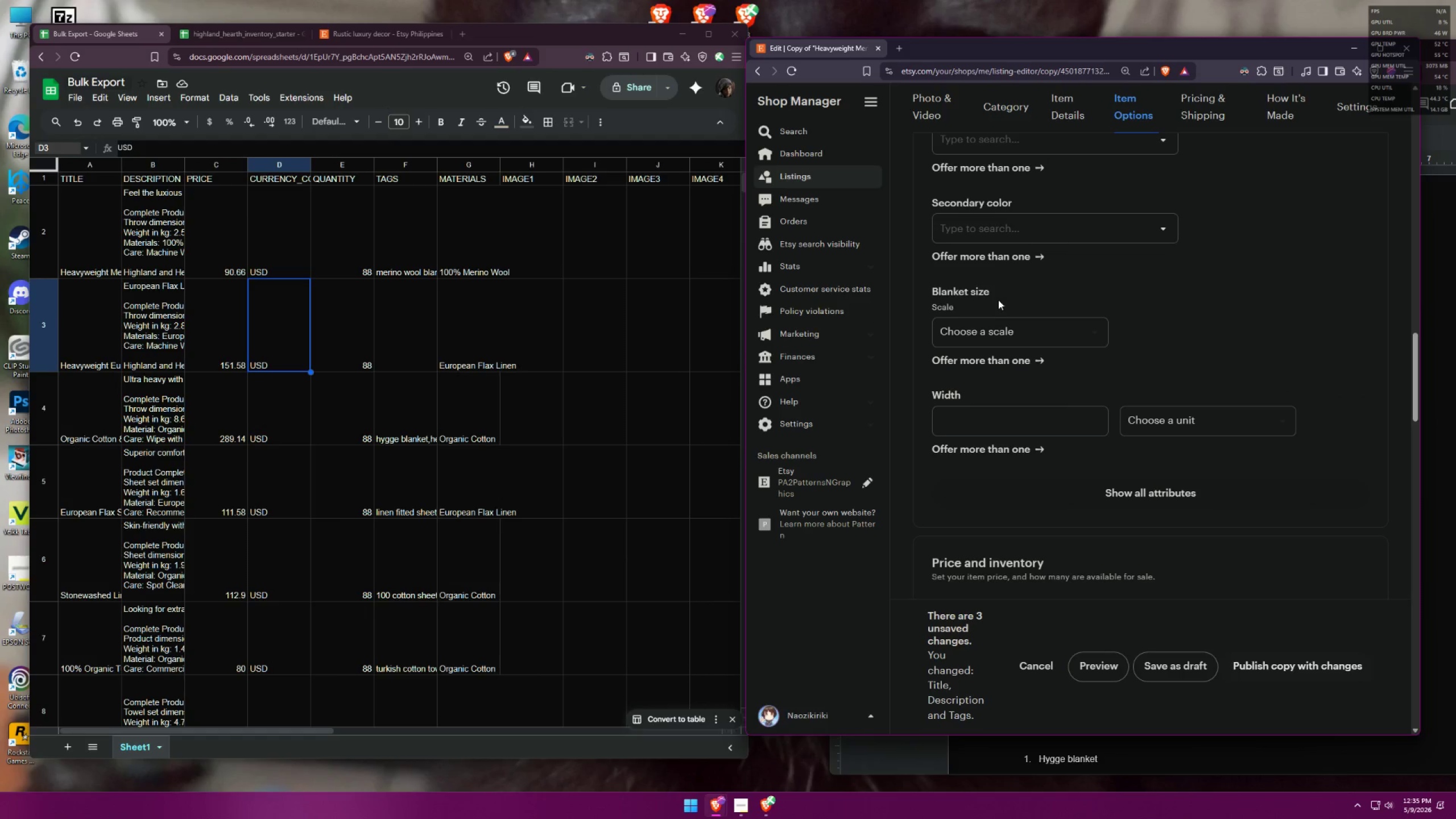 
scroll: coordinate [1081, 331], scroll_direction: down, amount: 5.0
 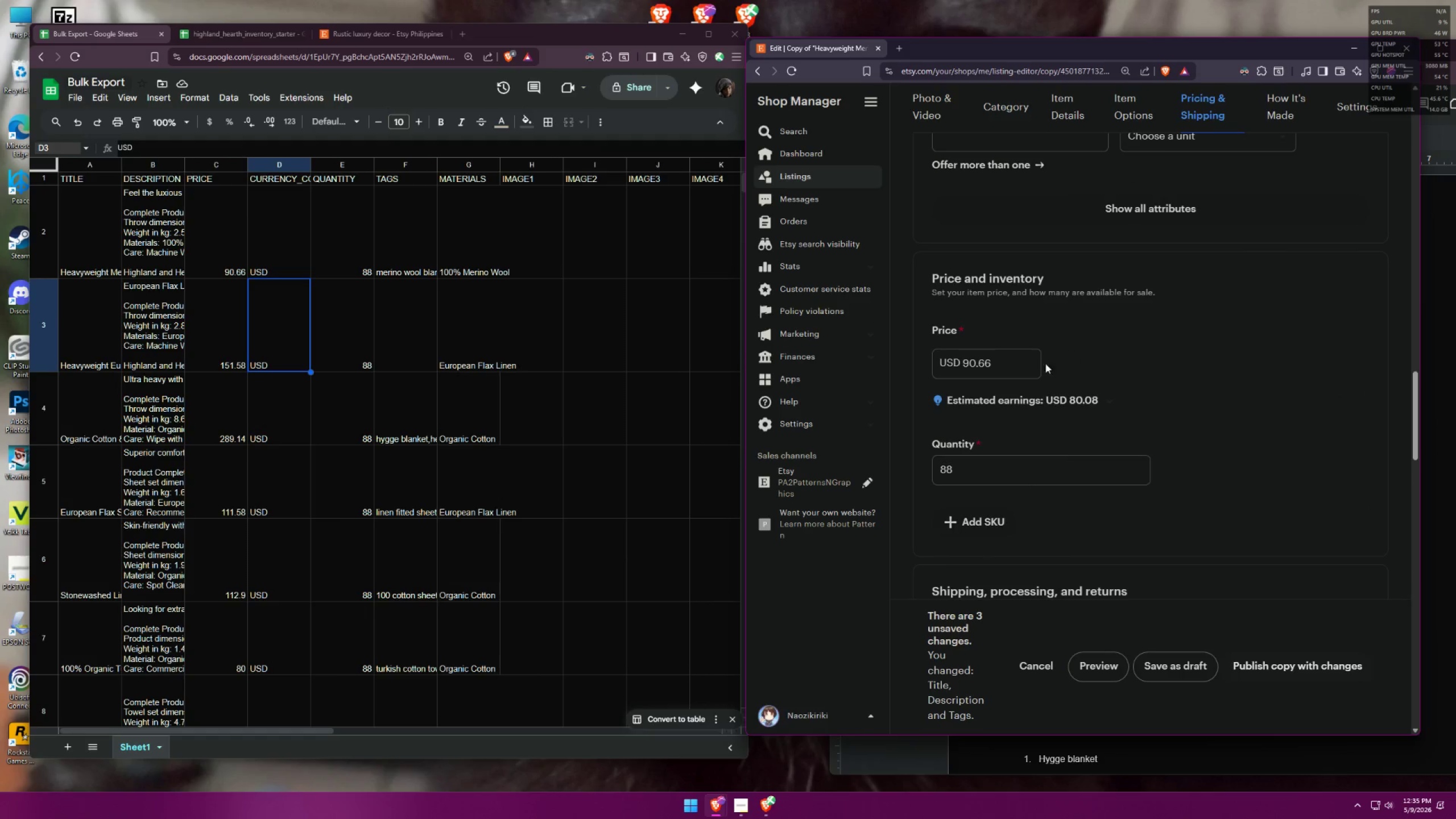 
left_click_drag(start_coordinate=[1000, 368], to_coordinate=[923, 354])
 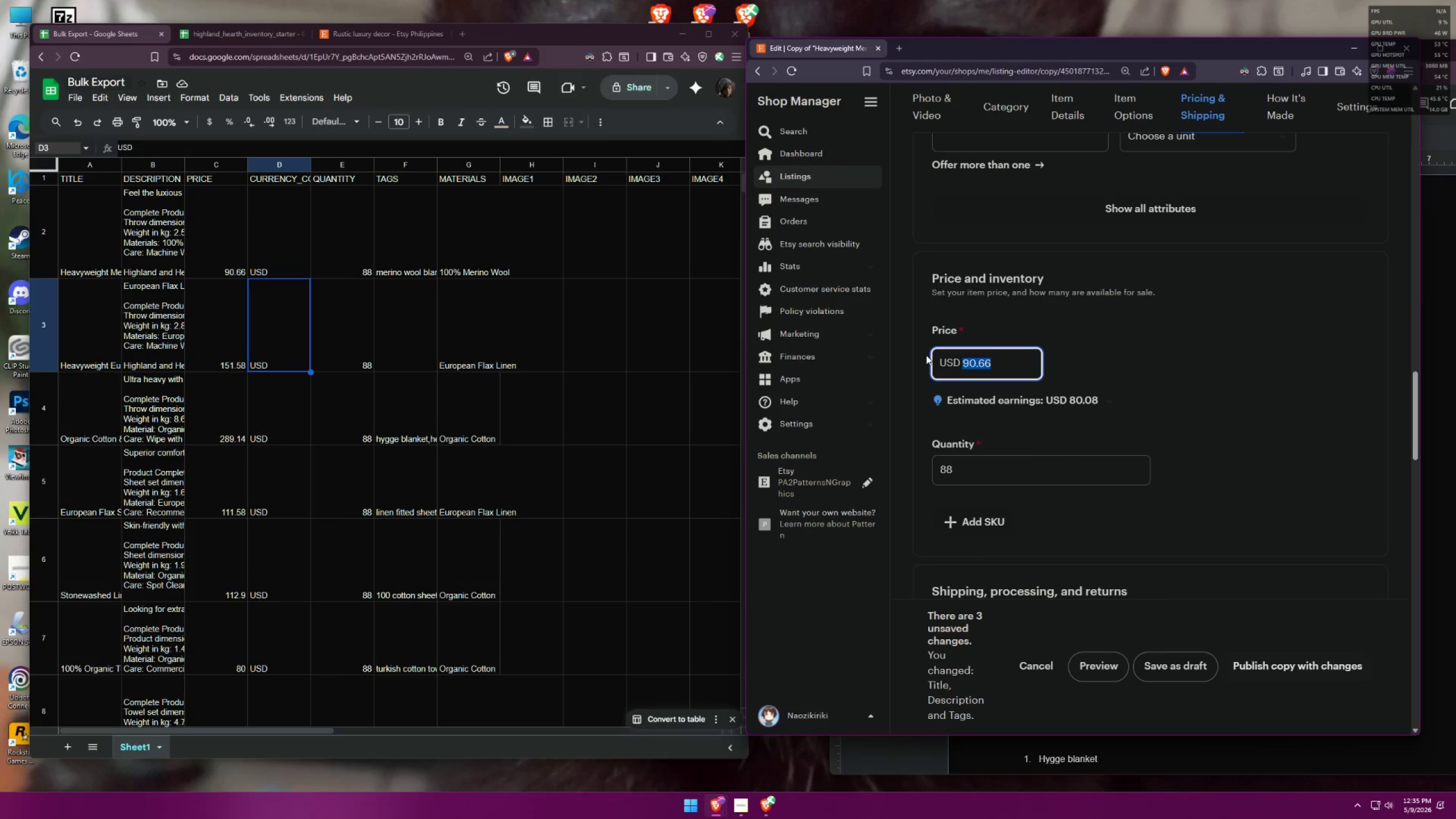 
type(16)
key(Backspace)
type(51.57)
key(Backspace)
type(8)
 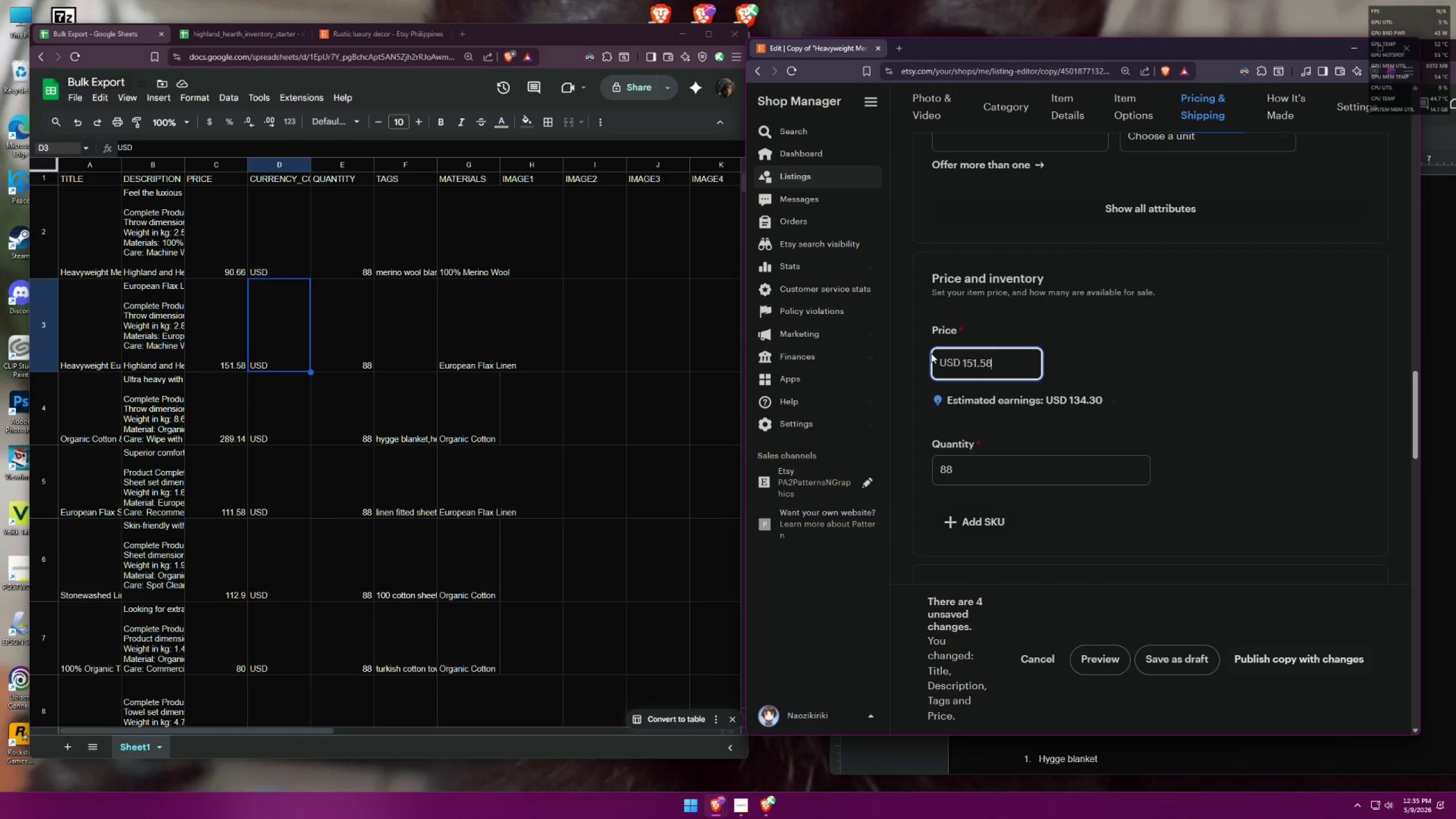 
left_click_drag(start_coordinate=[1197, 345], to_coordinate=[1202, 343])
 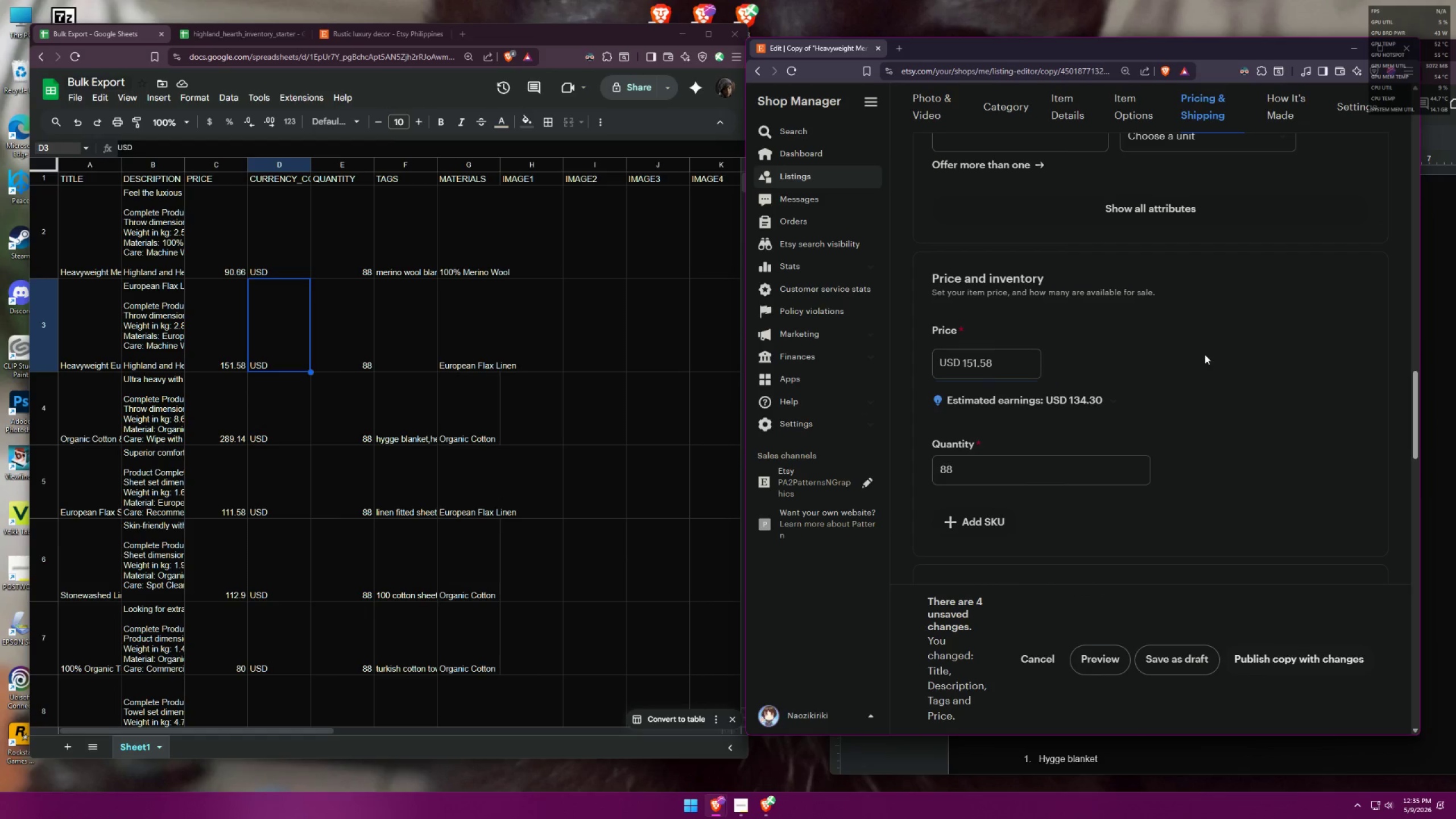 
scroll: coordinate [1198, 377], scroll_direction: up, amount: 6.0
 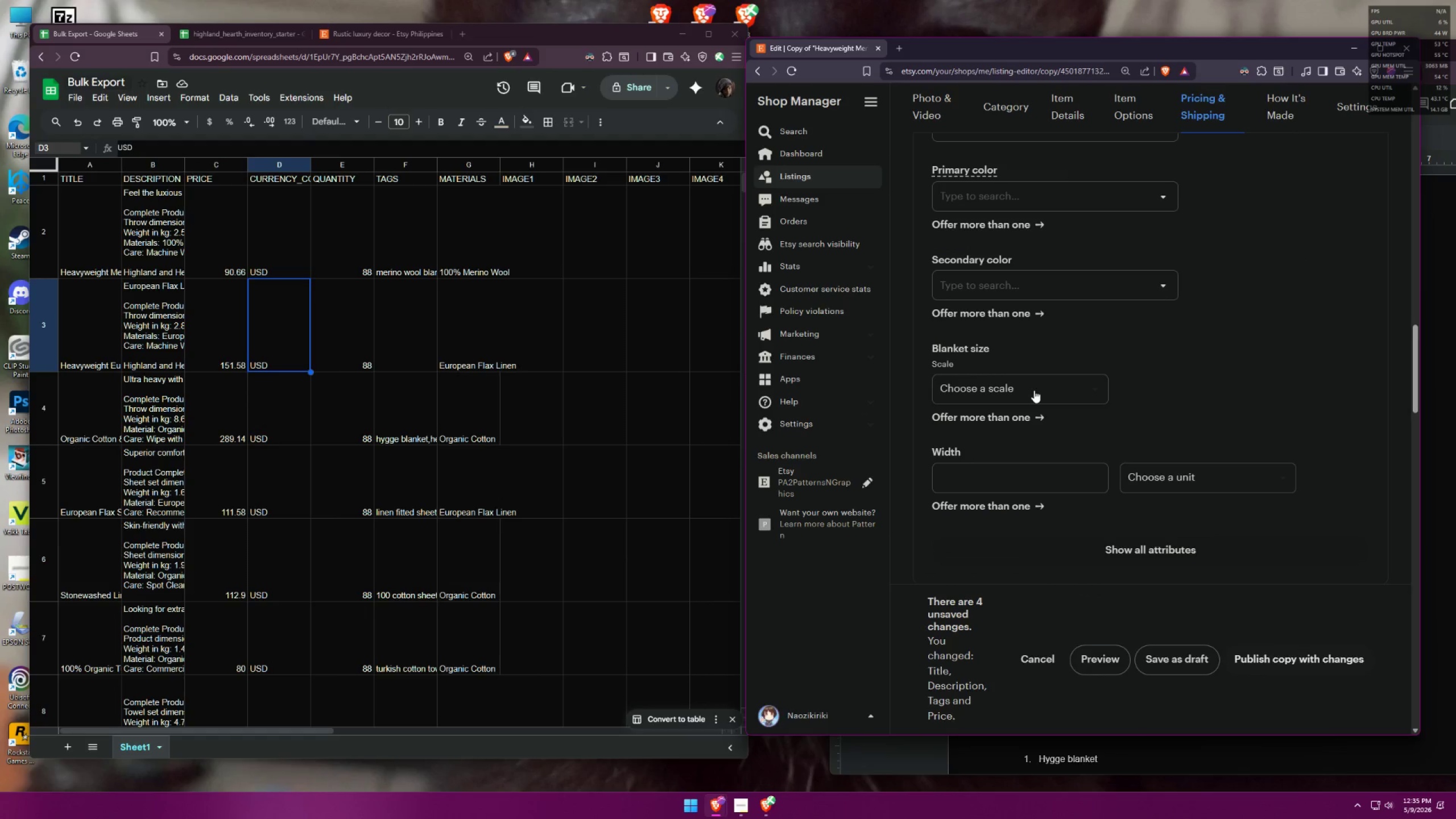 
left_click([1155, 489])
 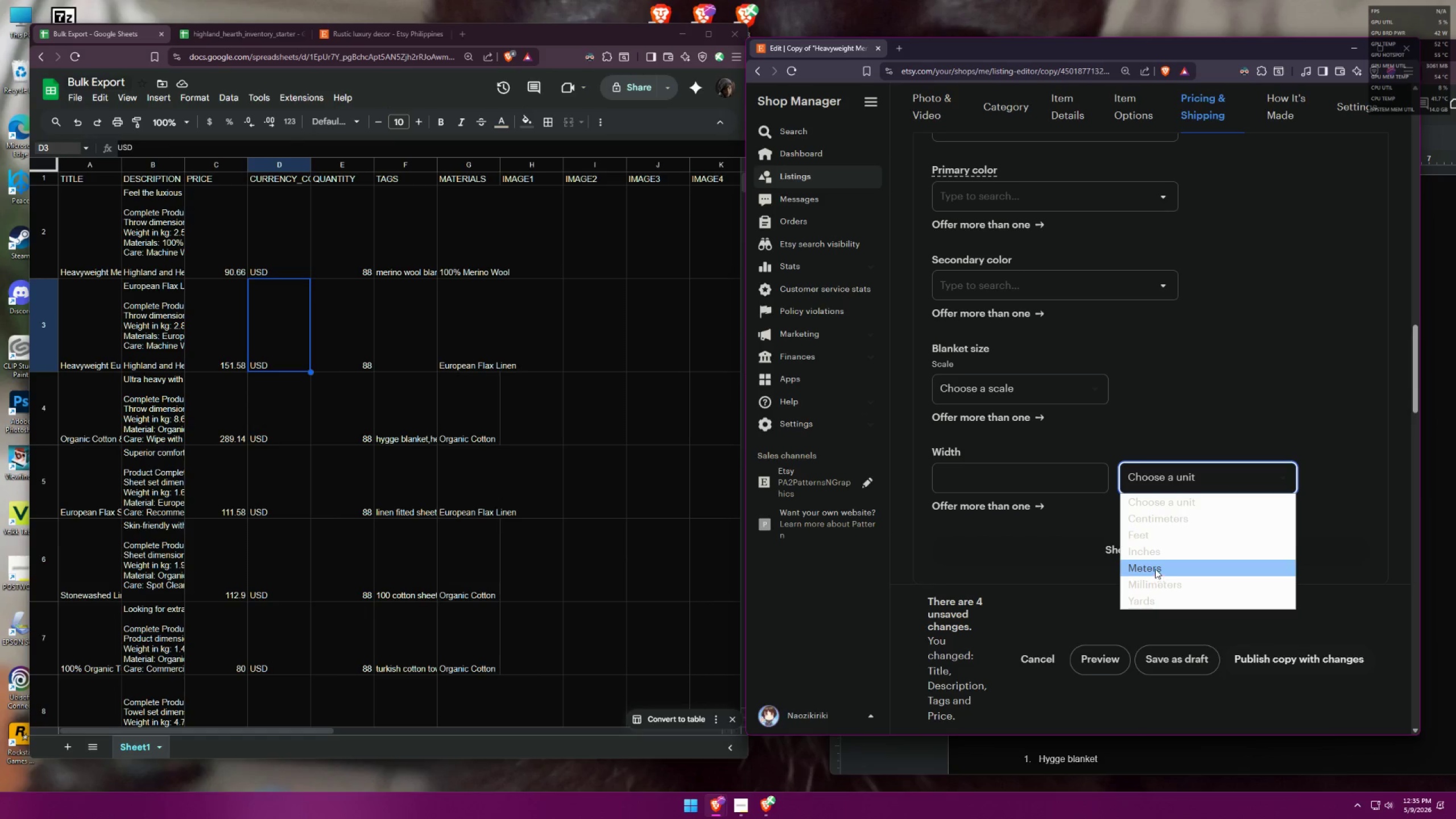 
wait(6.67)
 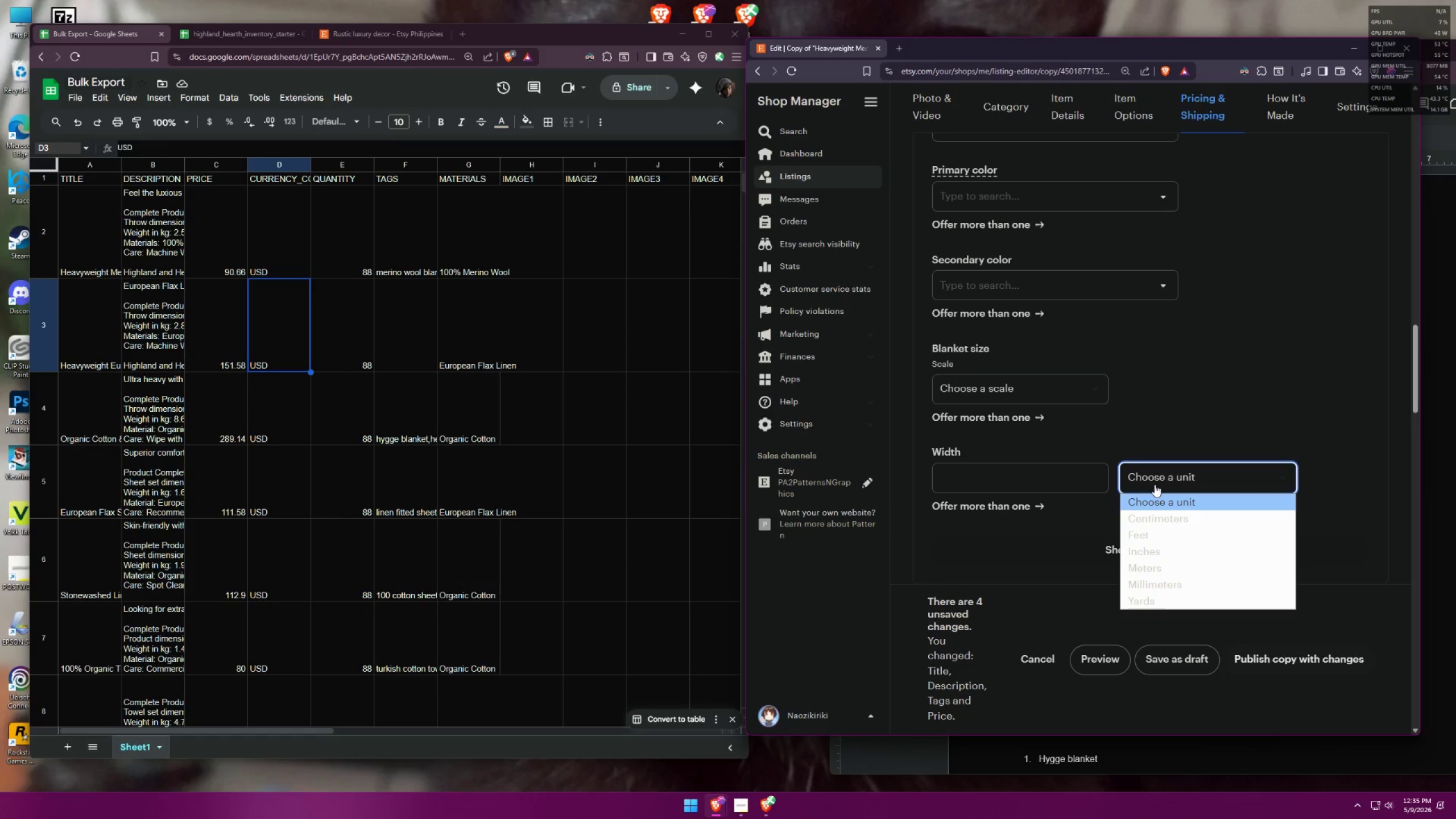 
left_click([1165, 520])
 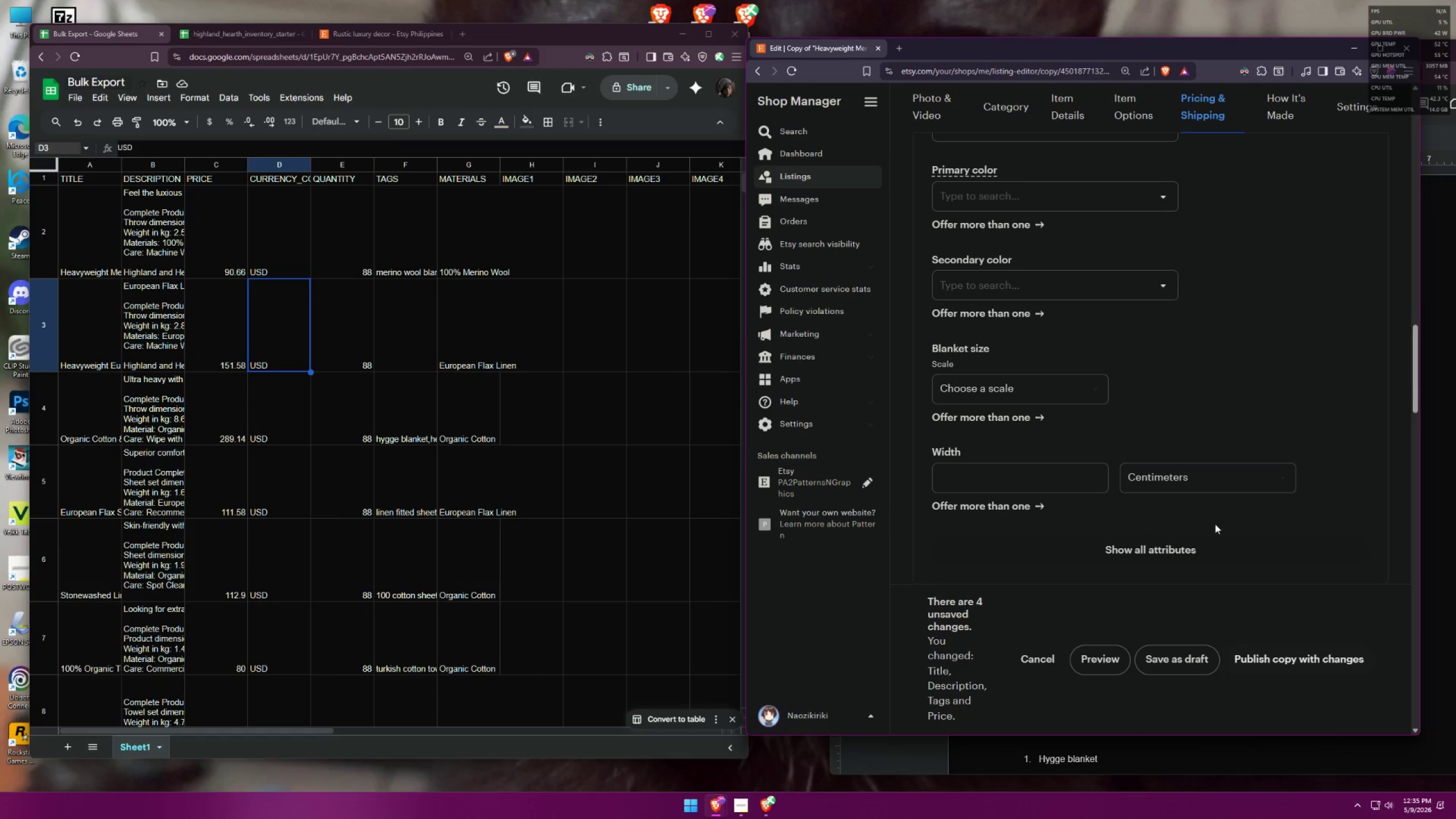 
scroll: coordinate [1212, 514], scroll_direction: up, amount: 4.0
 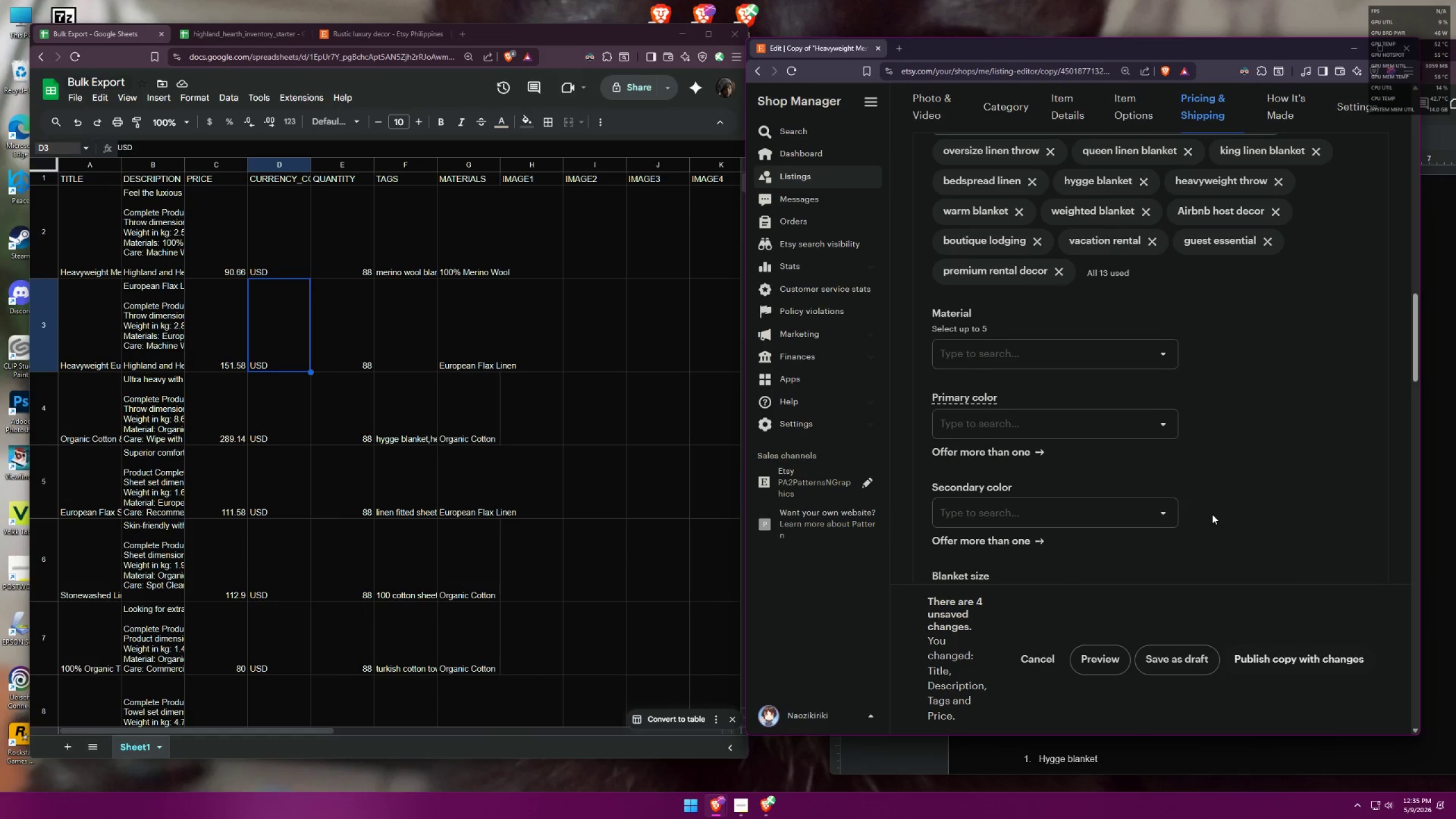 
scroll: coordinate [1213, 513], scroll_direction: down, amount: 4.0
 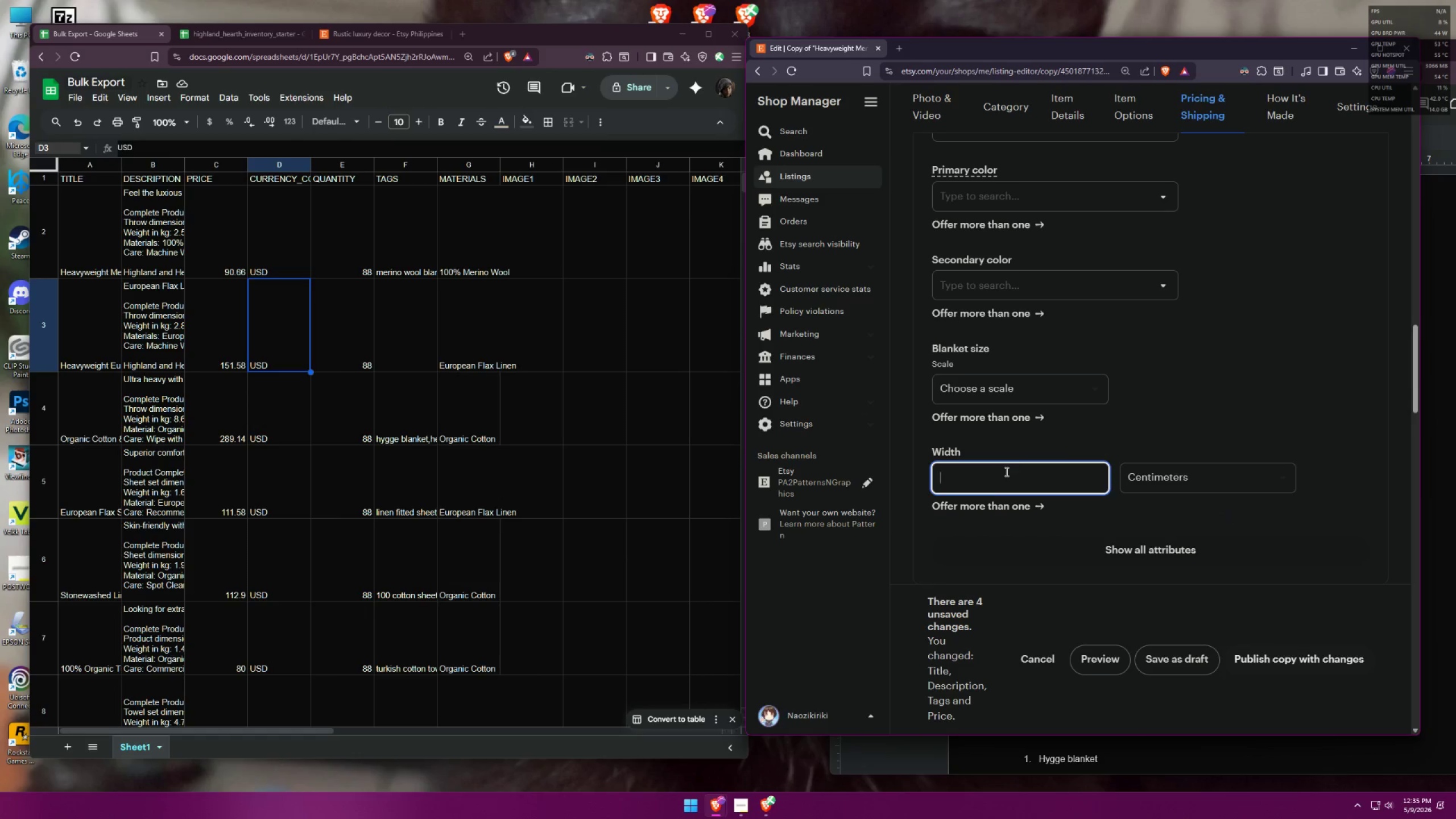 
wait(9.07)
 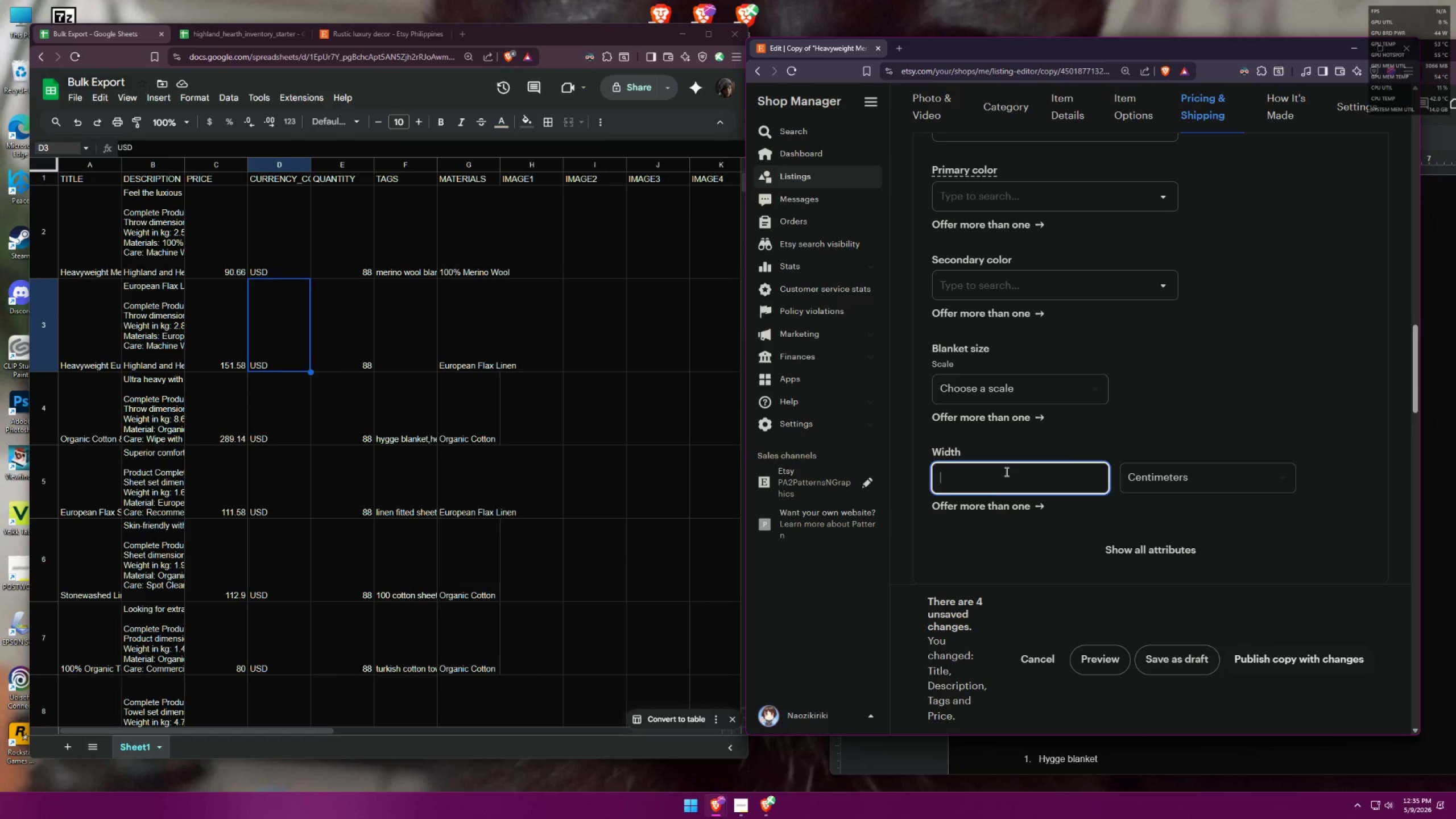 
scroll: coordinate [1218, 296], scroll_direction: down, amount: 14.0
 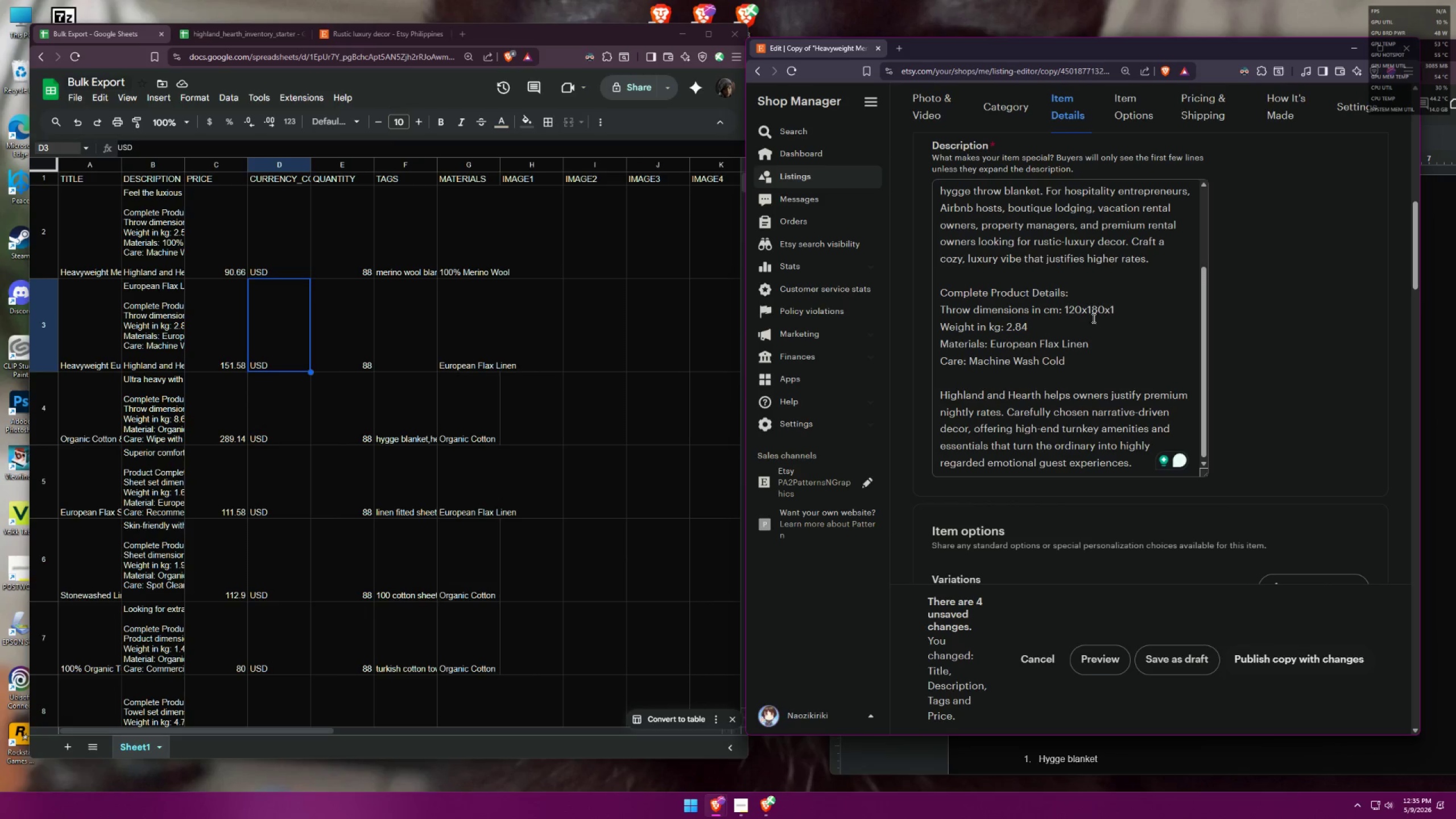 
left_click_drag(start_coordinate=[1117, 308], to_coordinate=[1066, 307])
 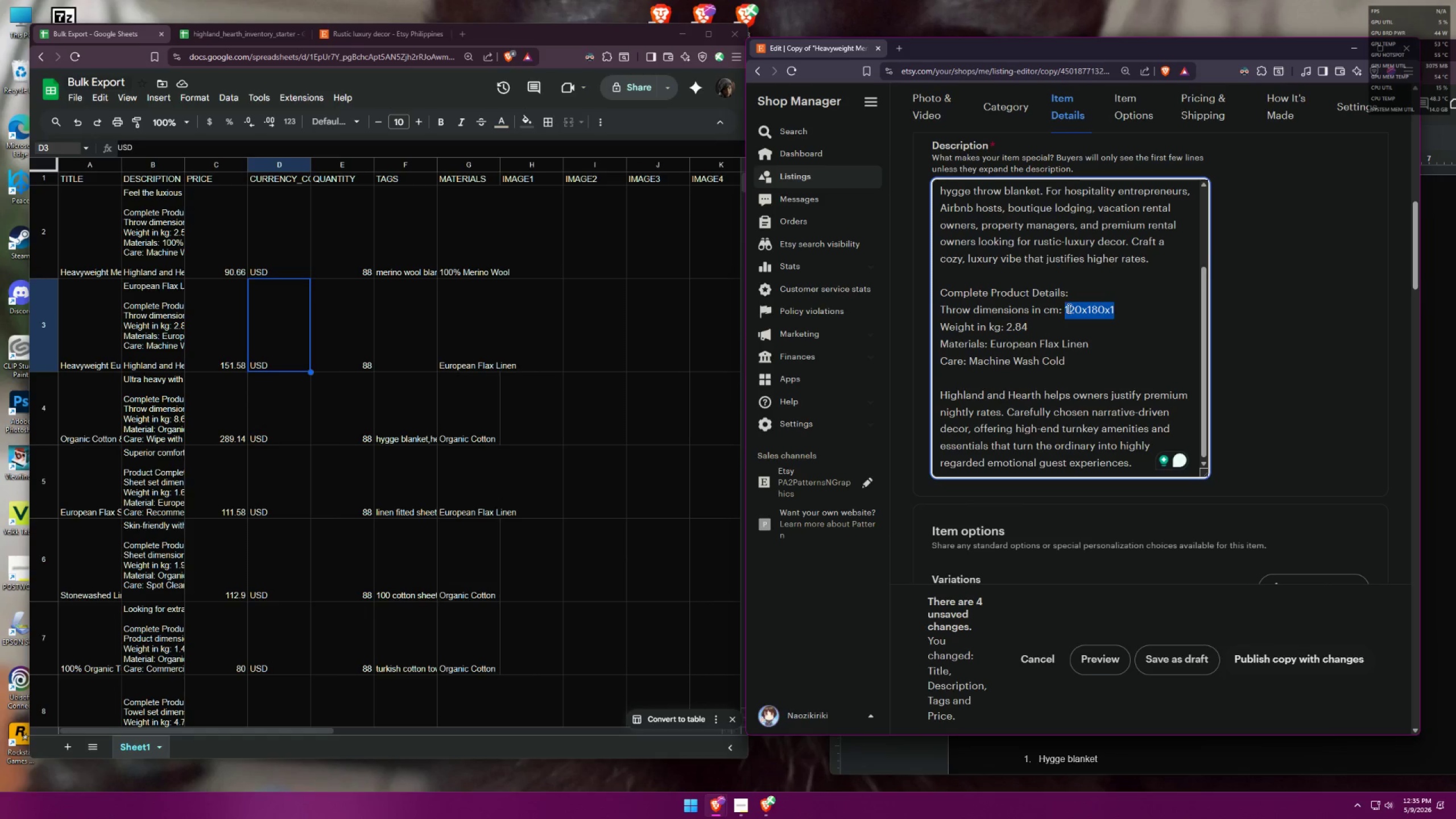 
key(Control+ControlLeft)
 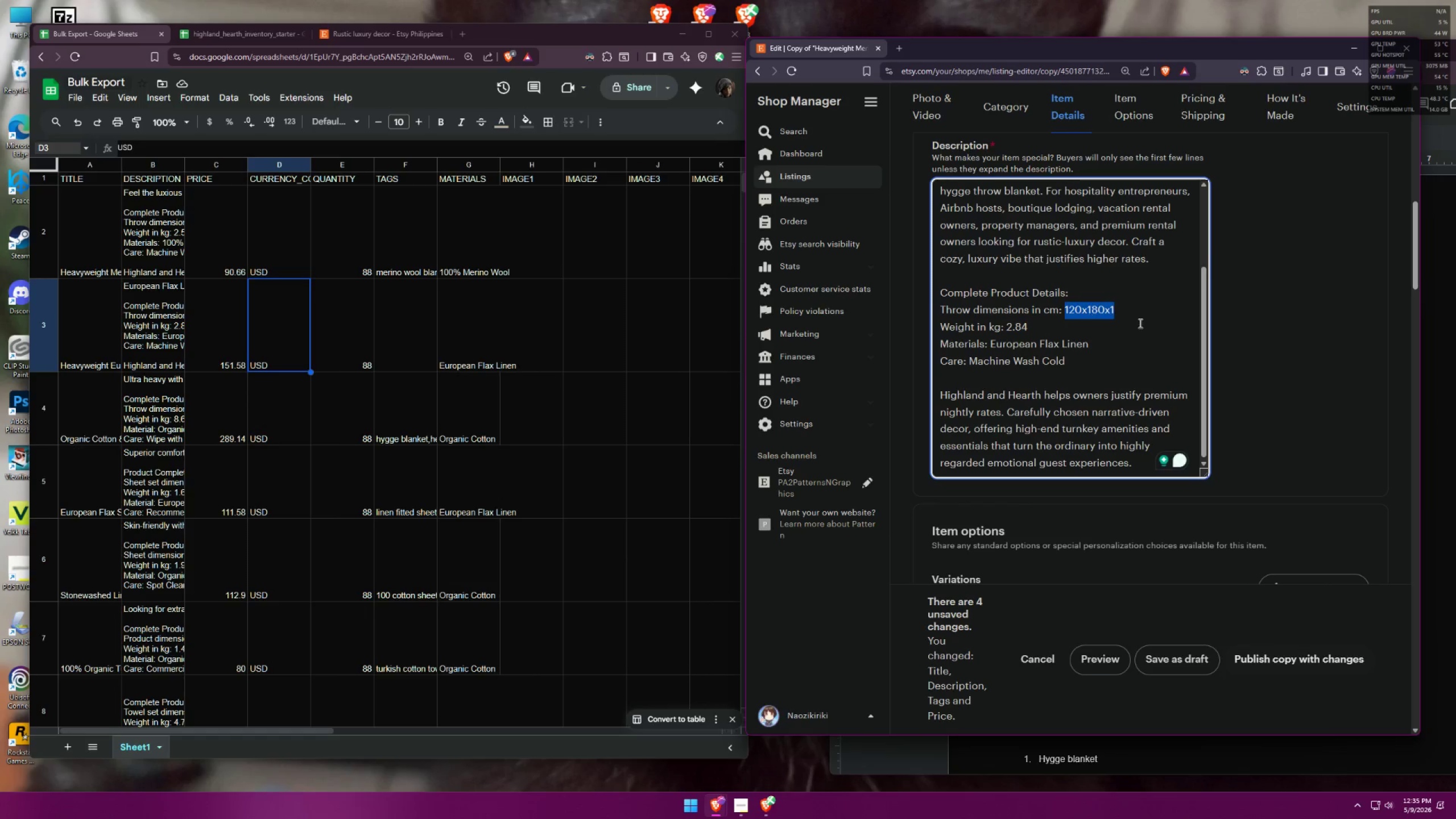 
key(Control+C)
 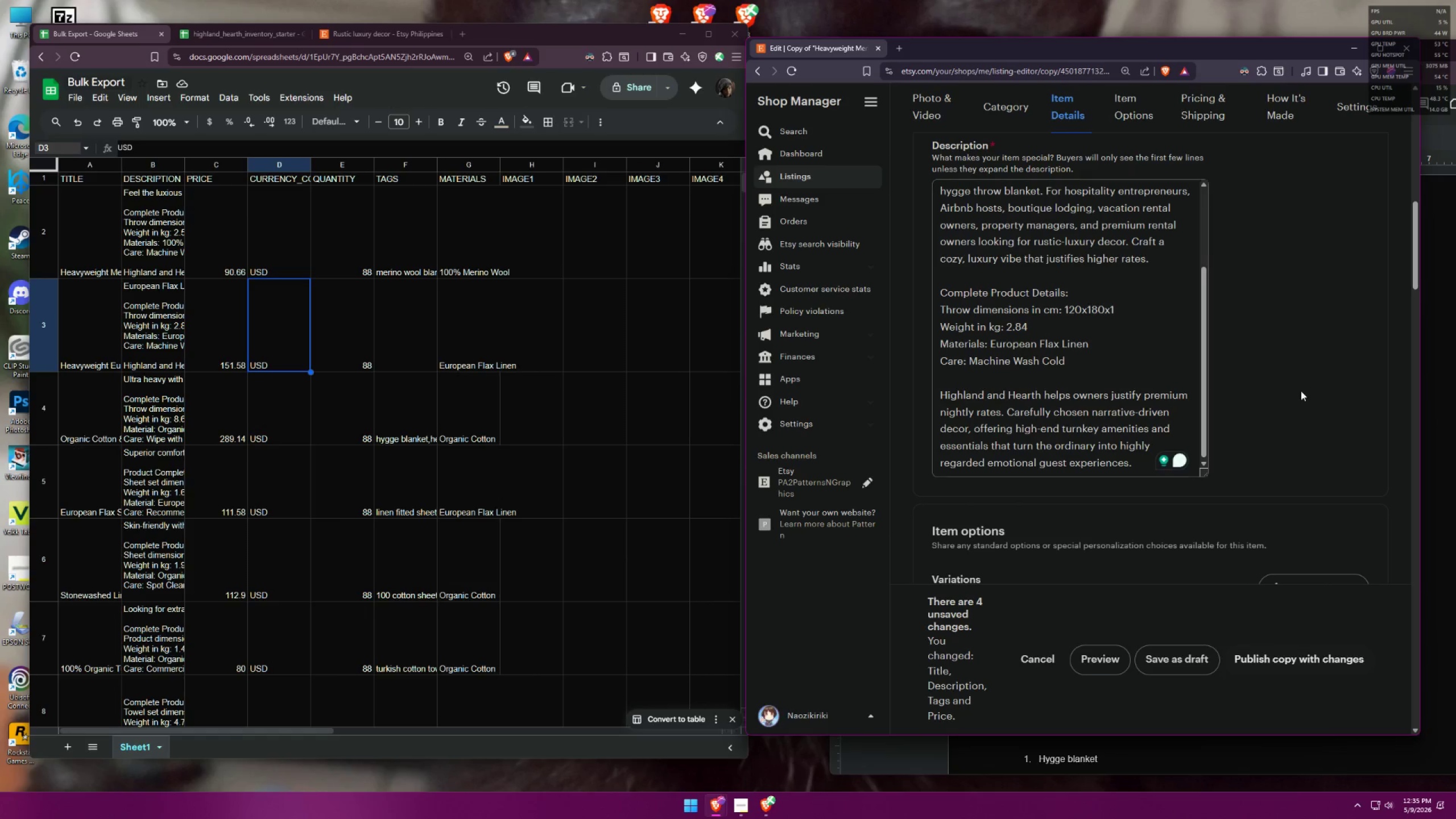 
scroll: coordinate [1253, 300], scroll_direction: down, amount: 22.0